 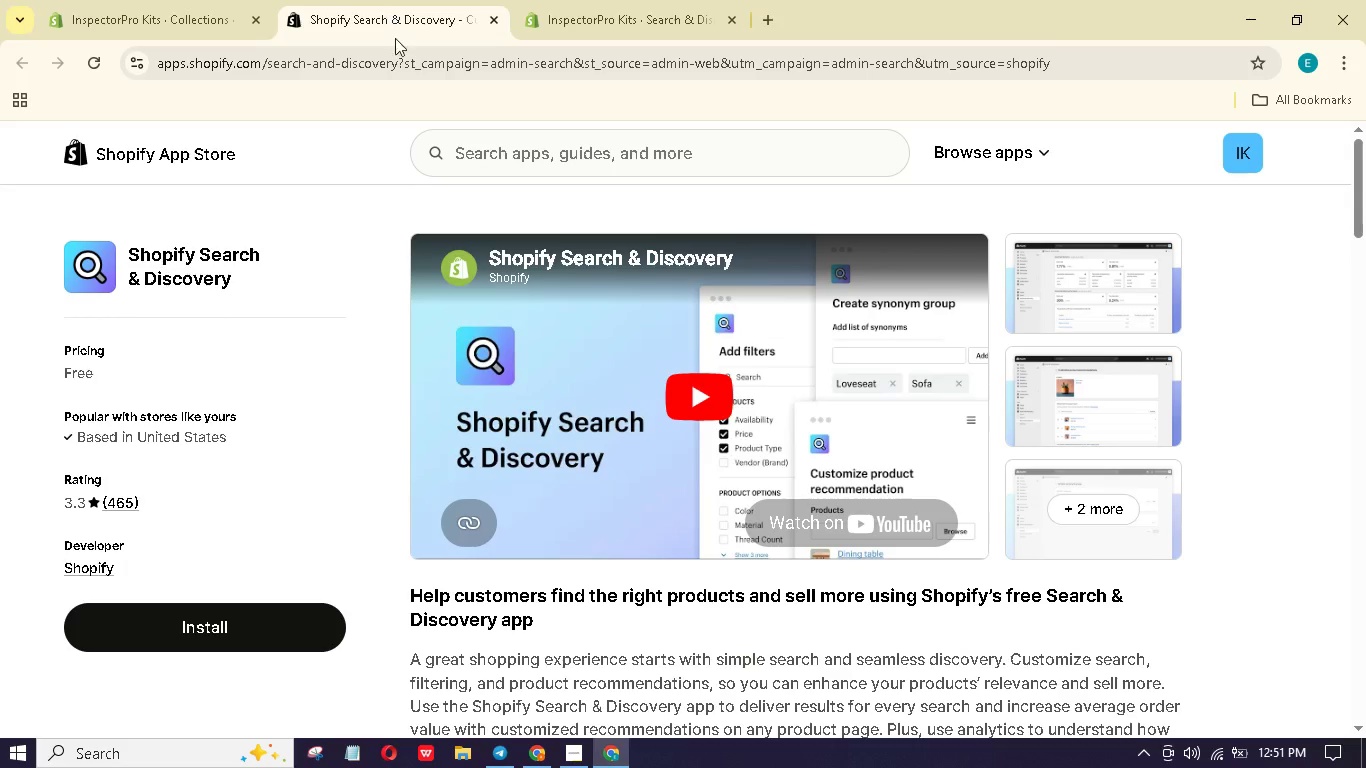 
left_click([598, 0])
 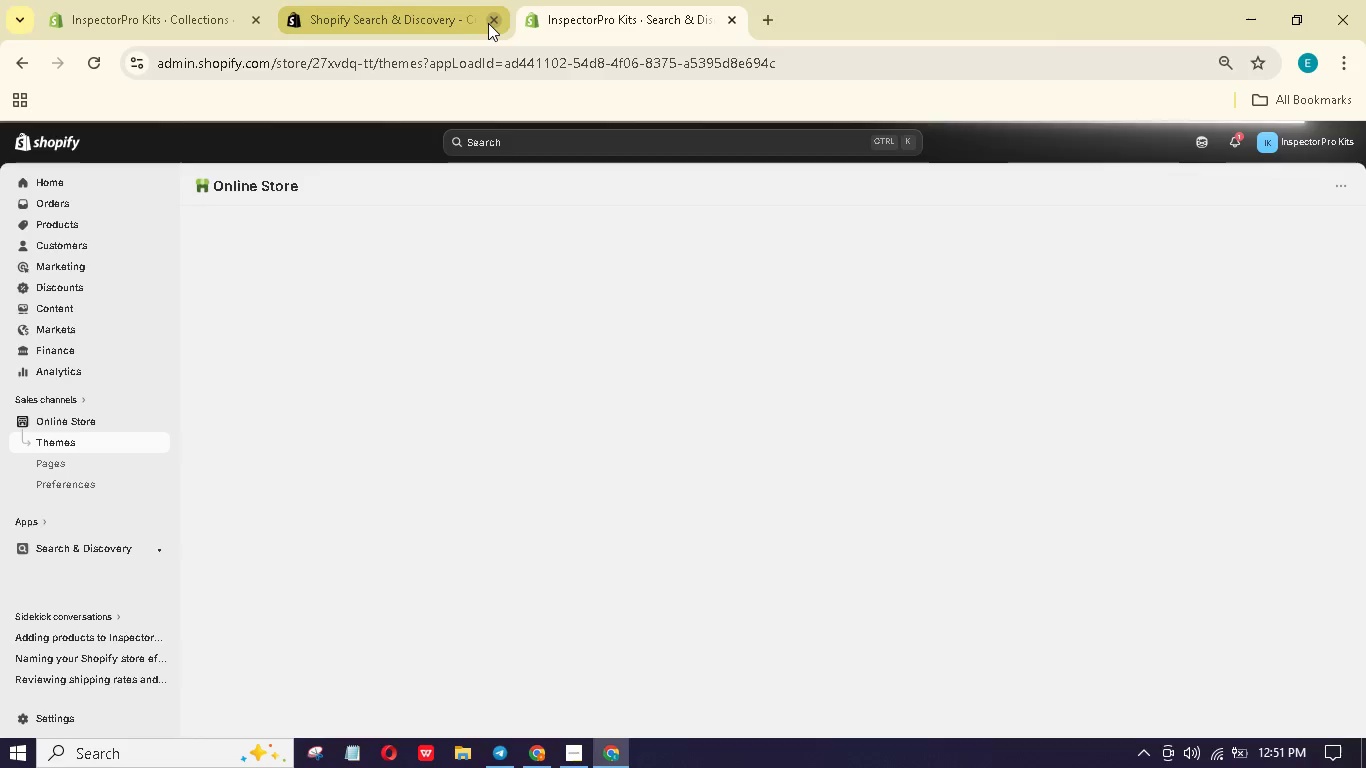 
left_click([489, 22])
 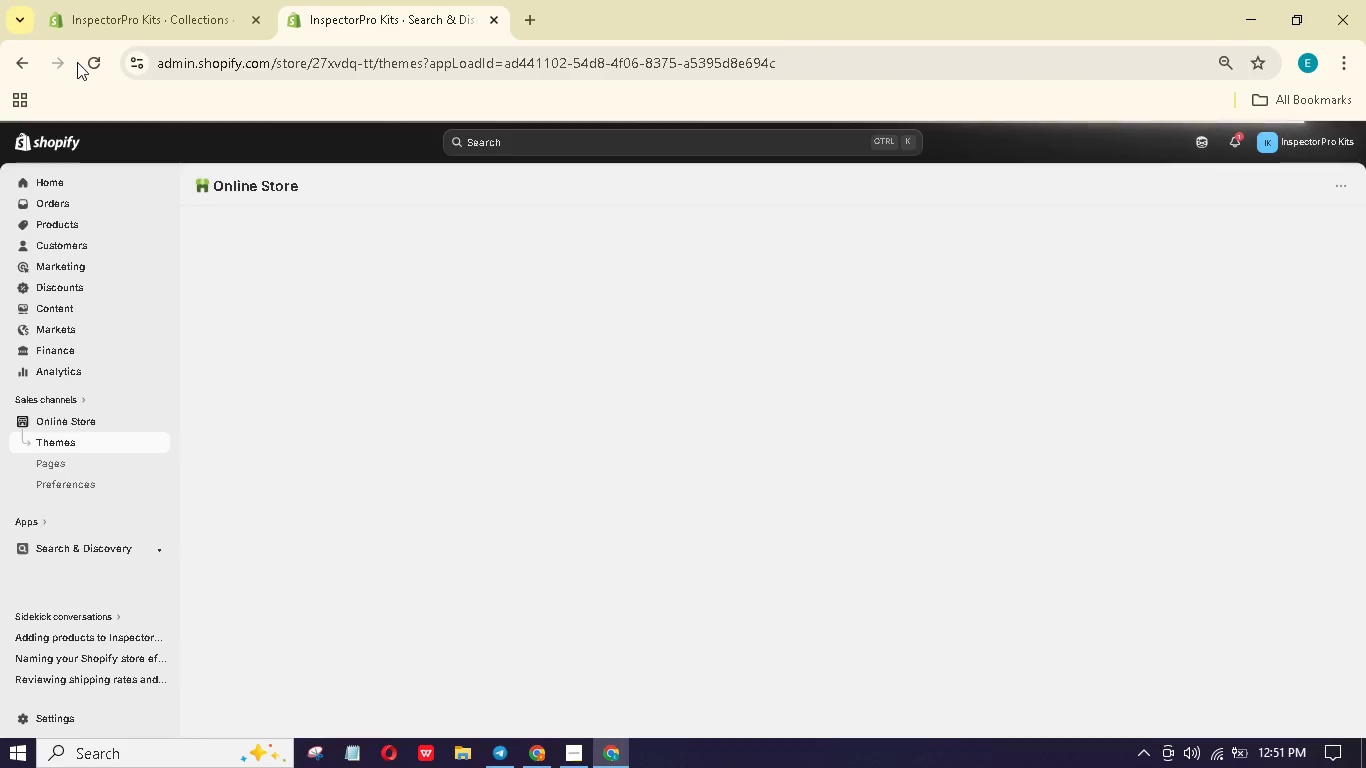 
left_click([81, 64])
 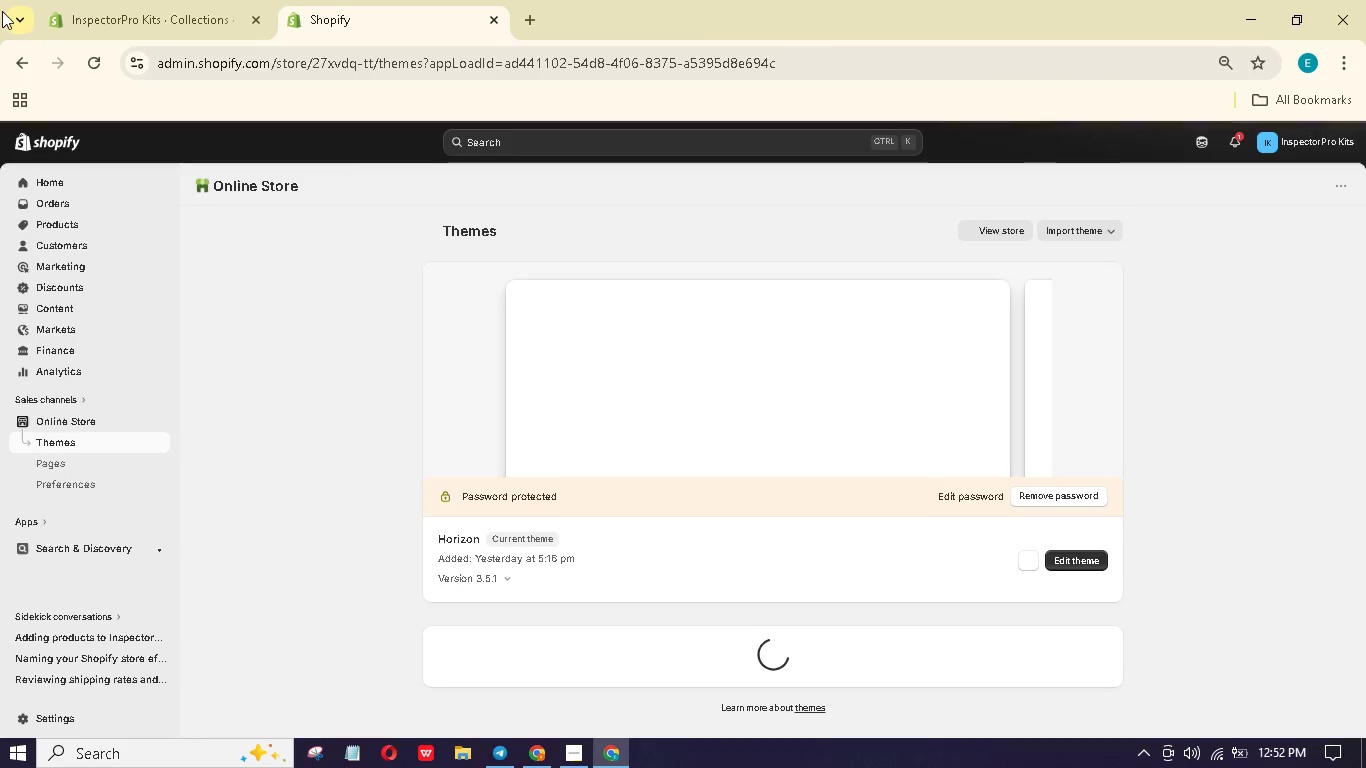 
wait(55.19)
 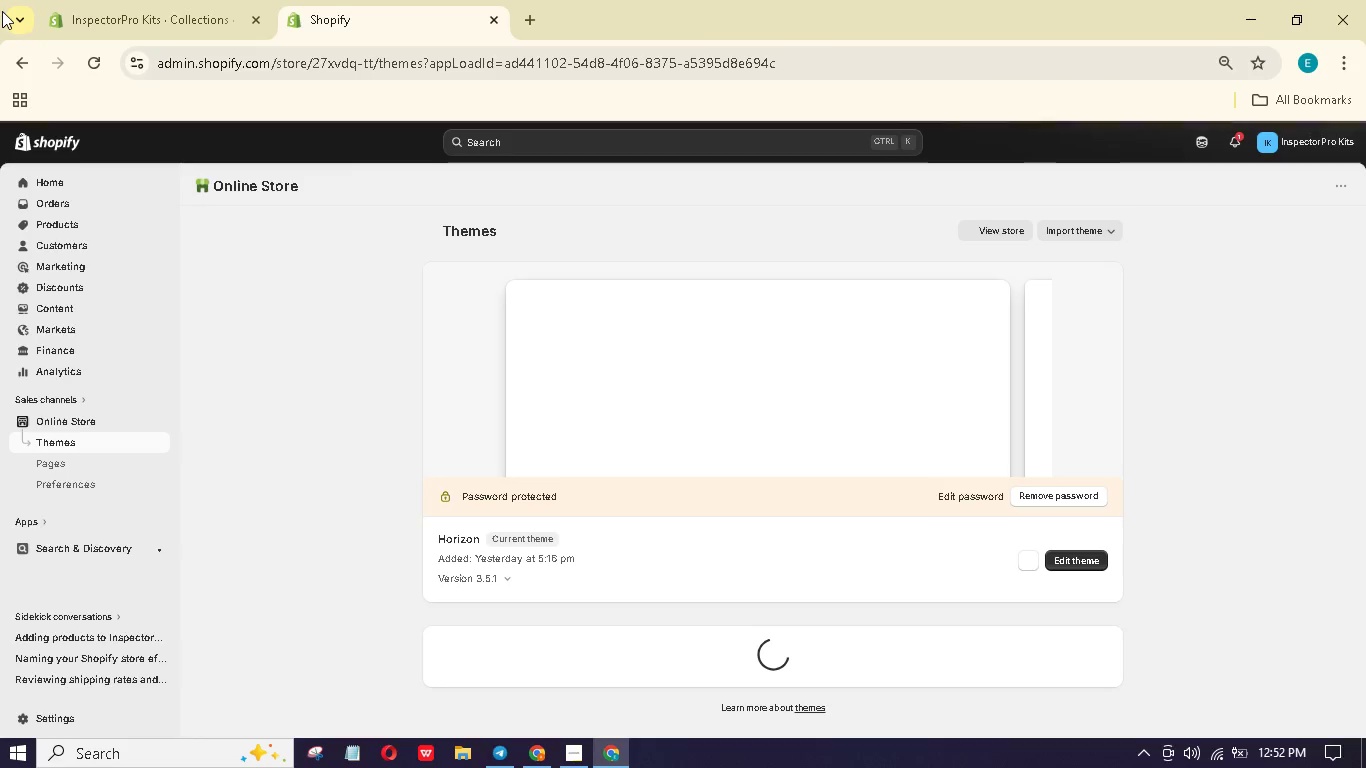 
left_click([1041, 497])
 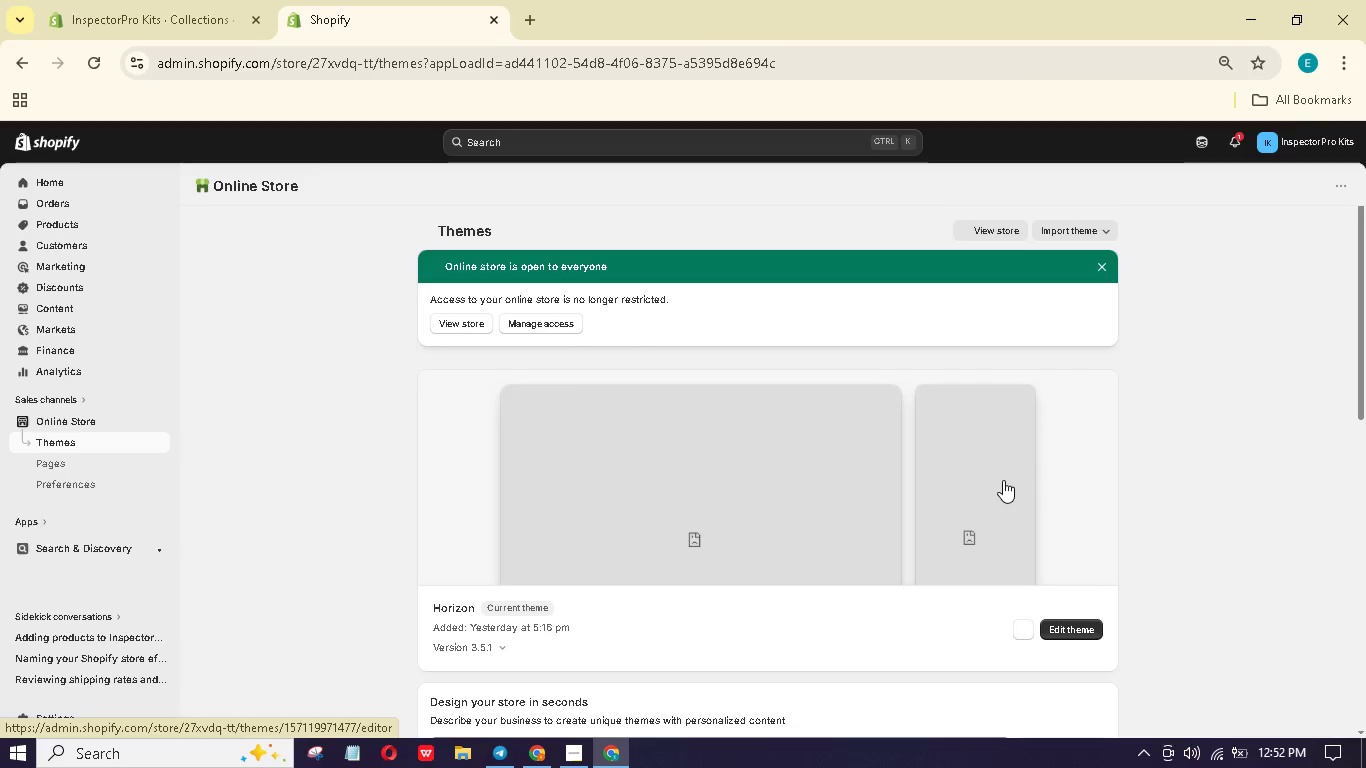 
wait(5.83)
 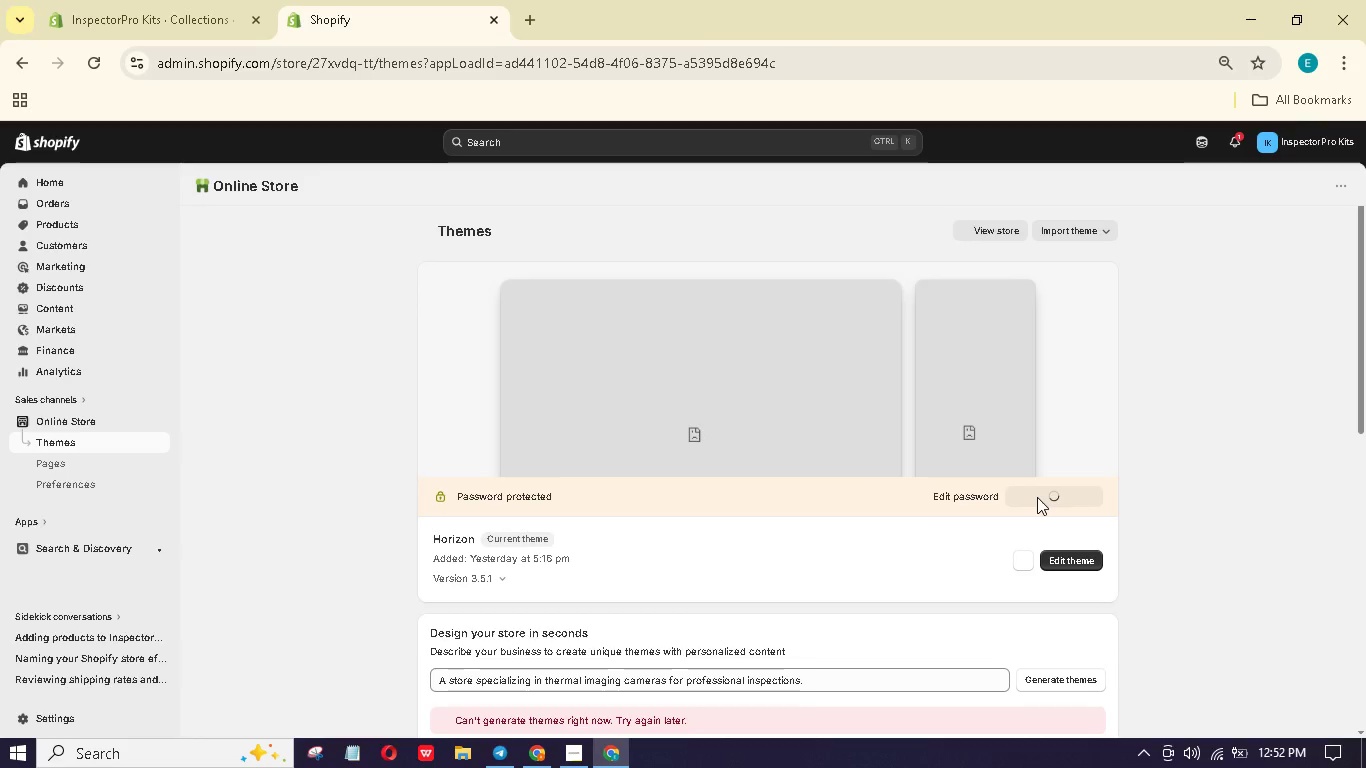 
left_click([996, 224])
 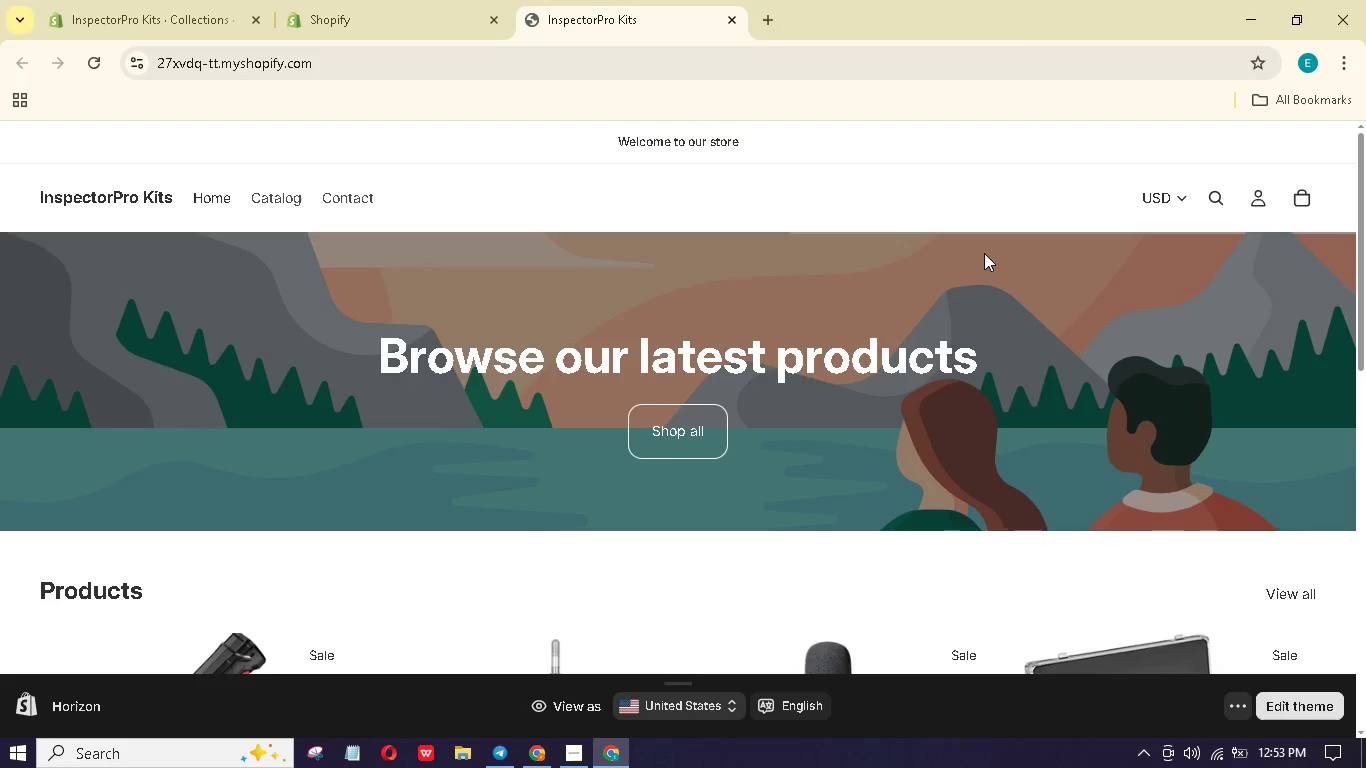 
wait(61.33)
 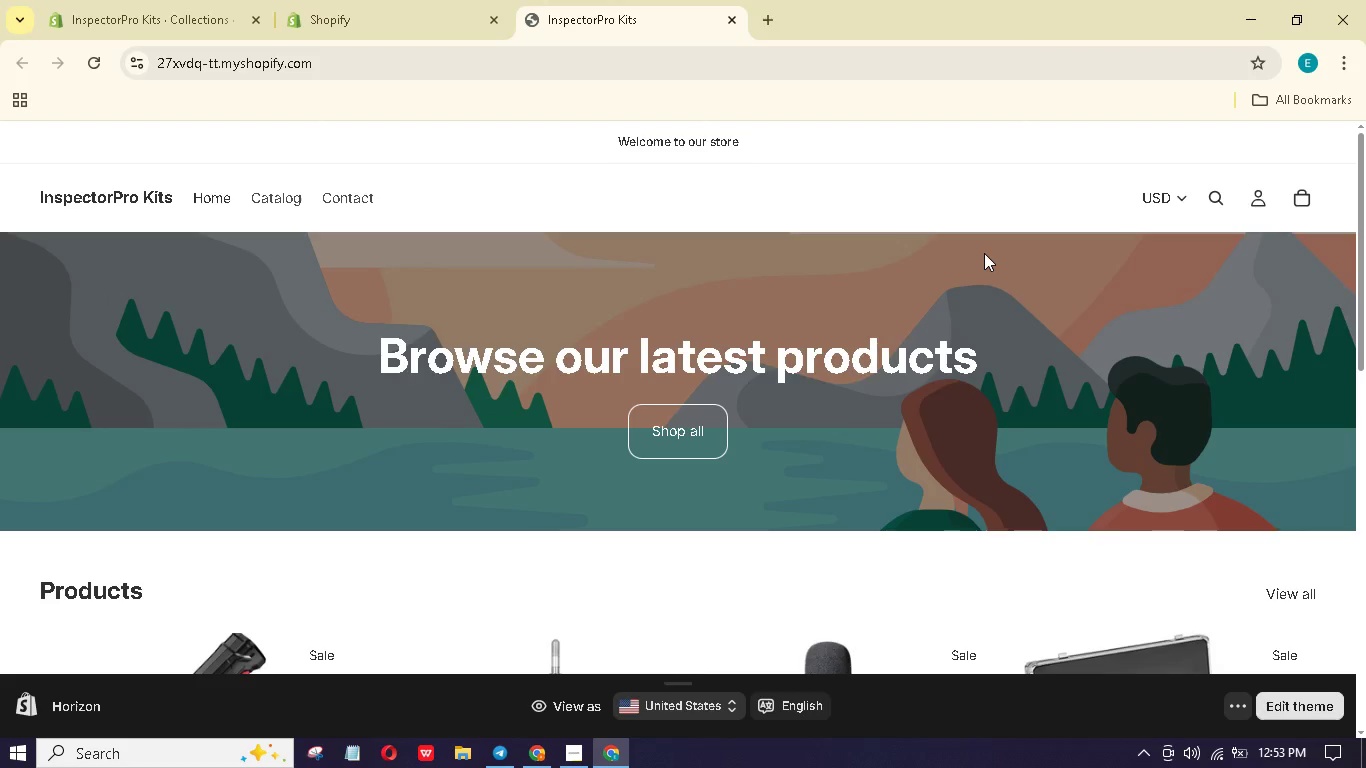 
scroll: coordinate [516, 369], scroll_direction: up, amount: 1.0
 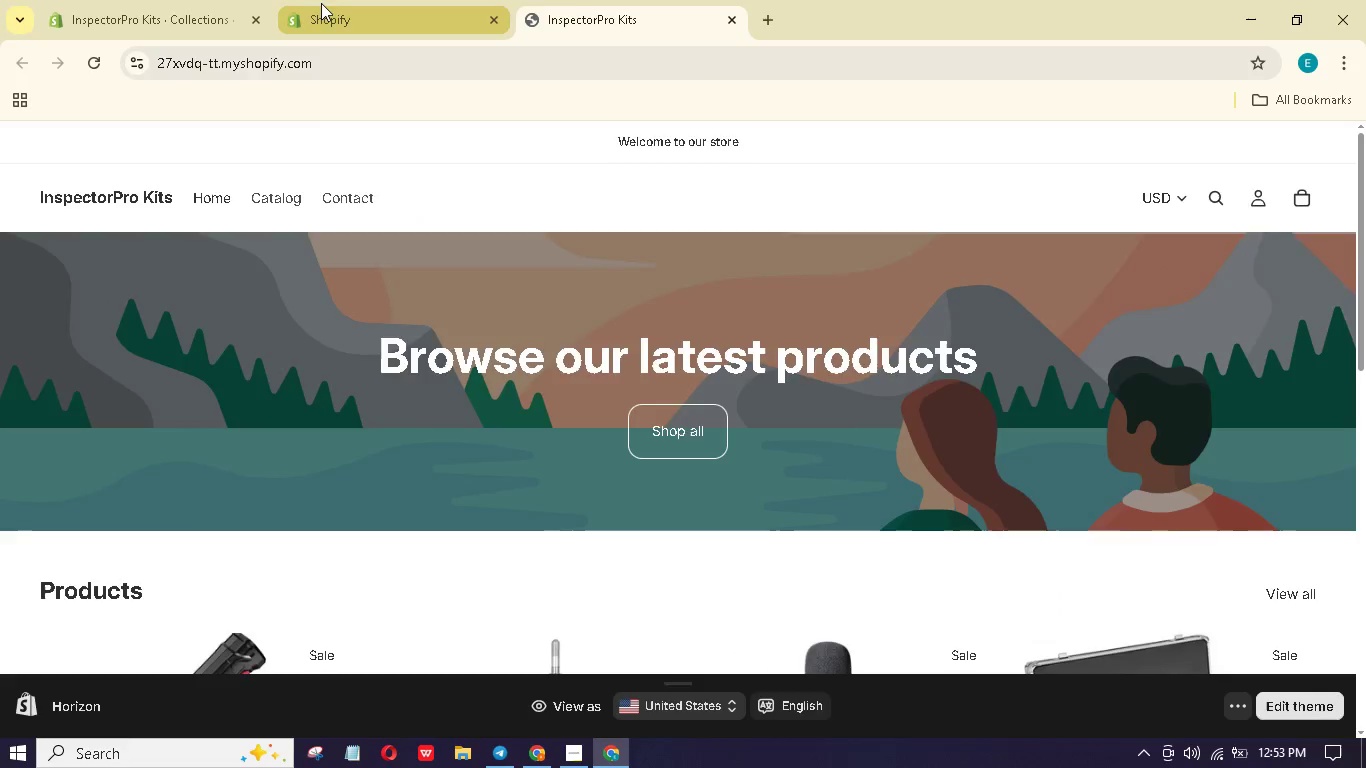 
left_click([323, 2])
 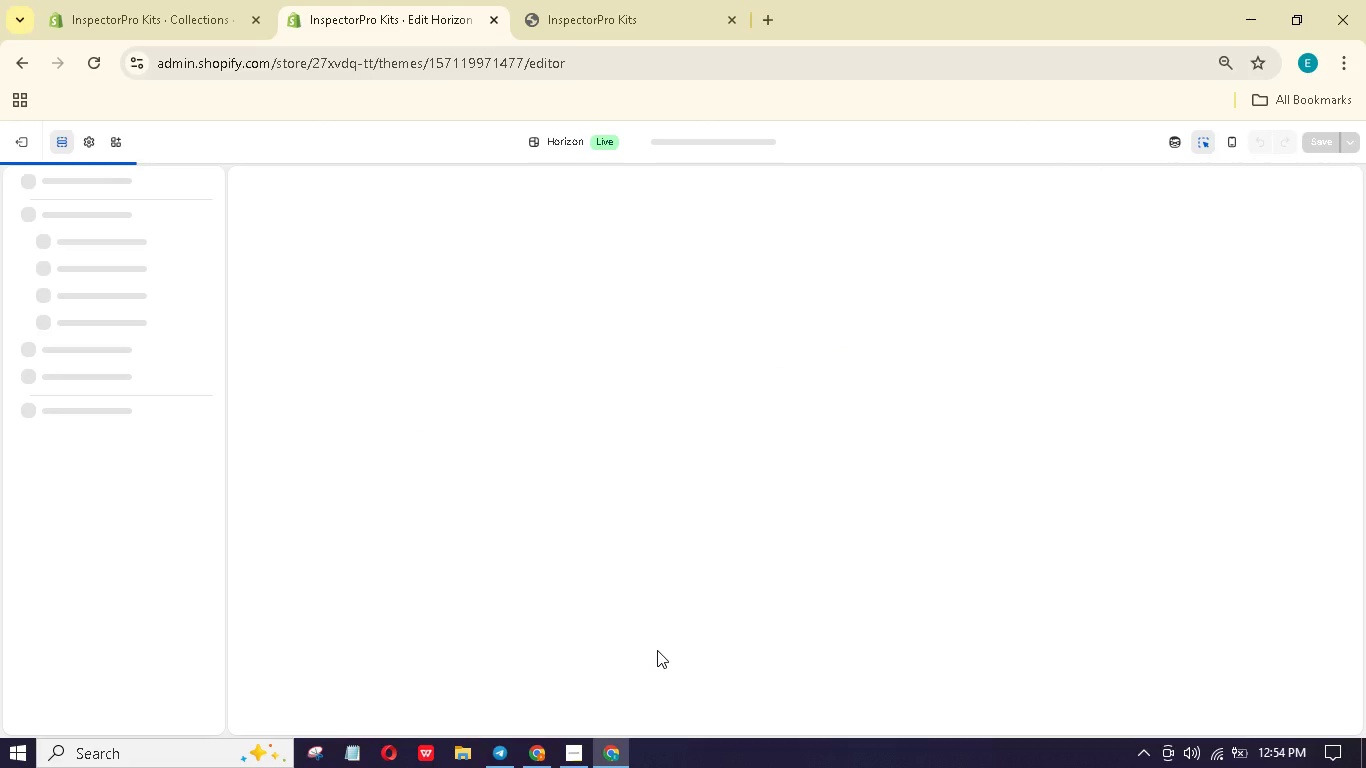 
wait(13.2)
 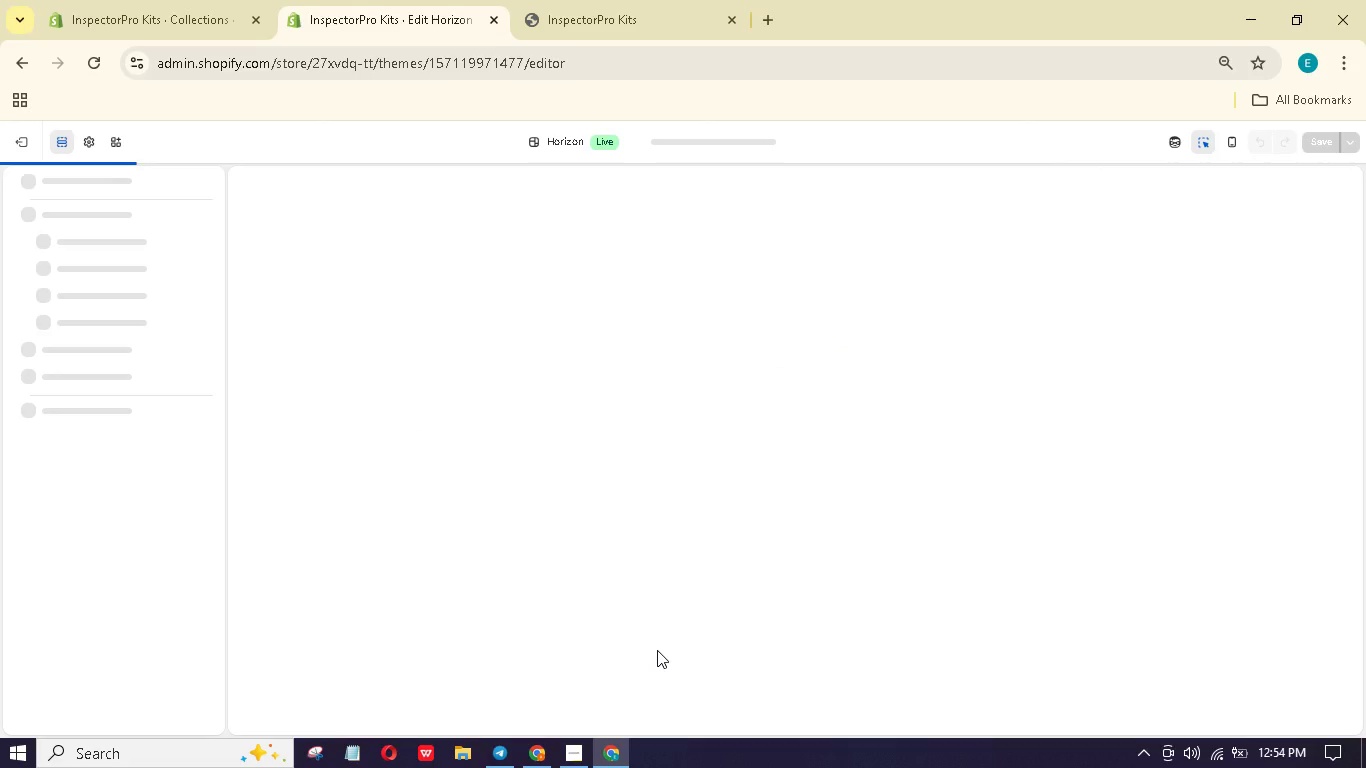 
scroll: coordinate [676, 594], scroll_direction: down, amount: 5.0
 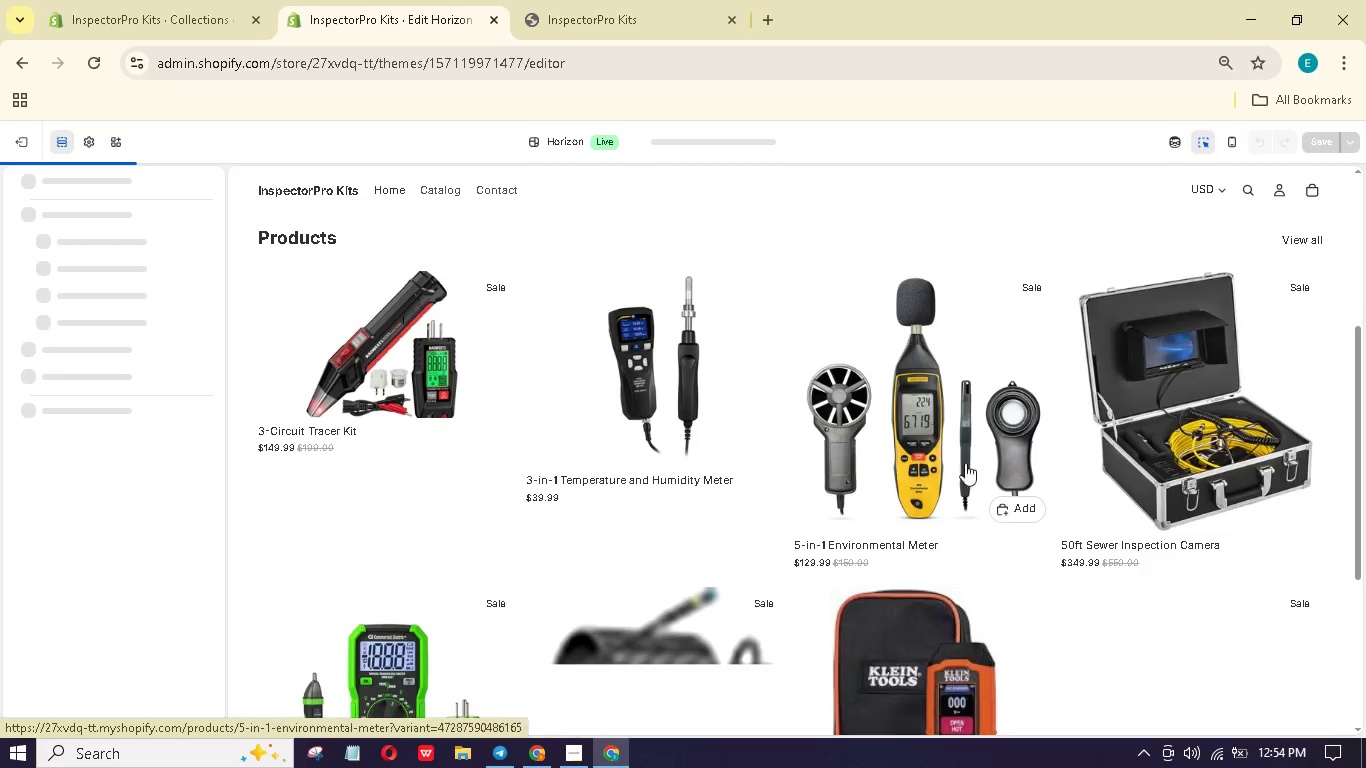 
scroll: coordinate [1049, 528], scroll_direction: up, amount: 3.0
 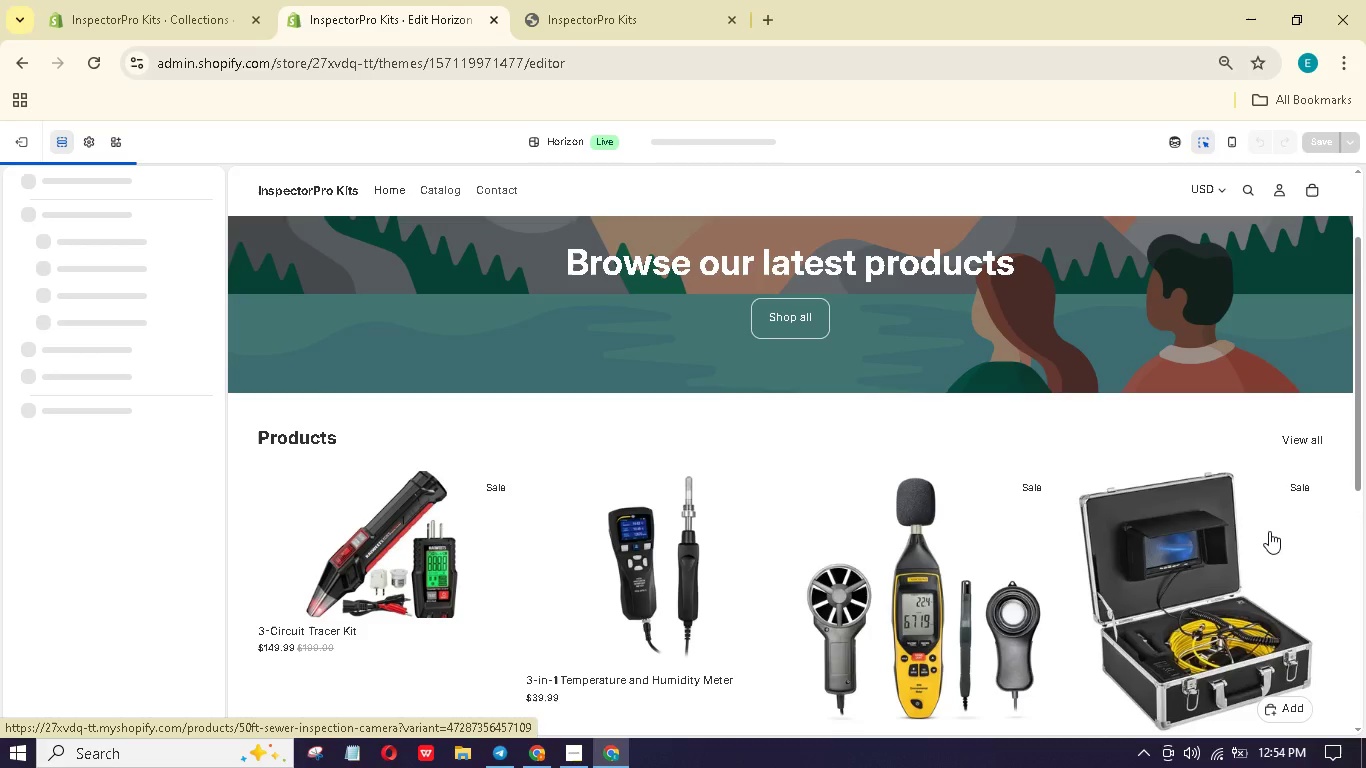 
left_click([1271, 531])
 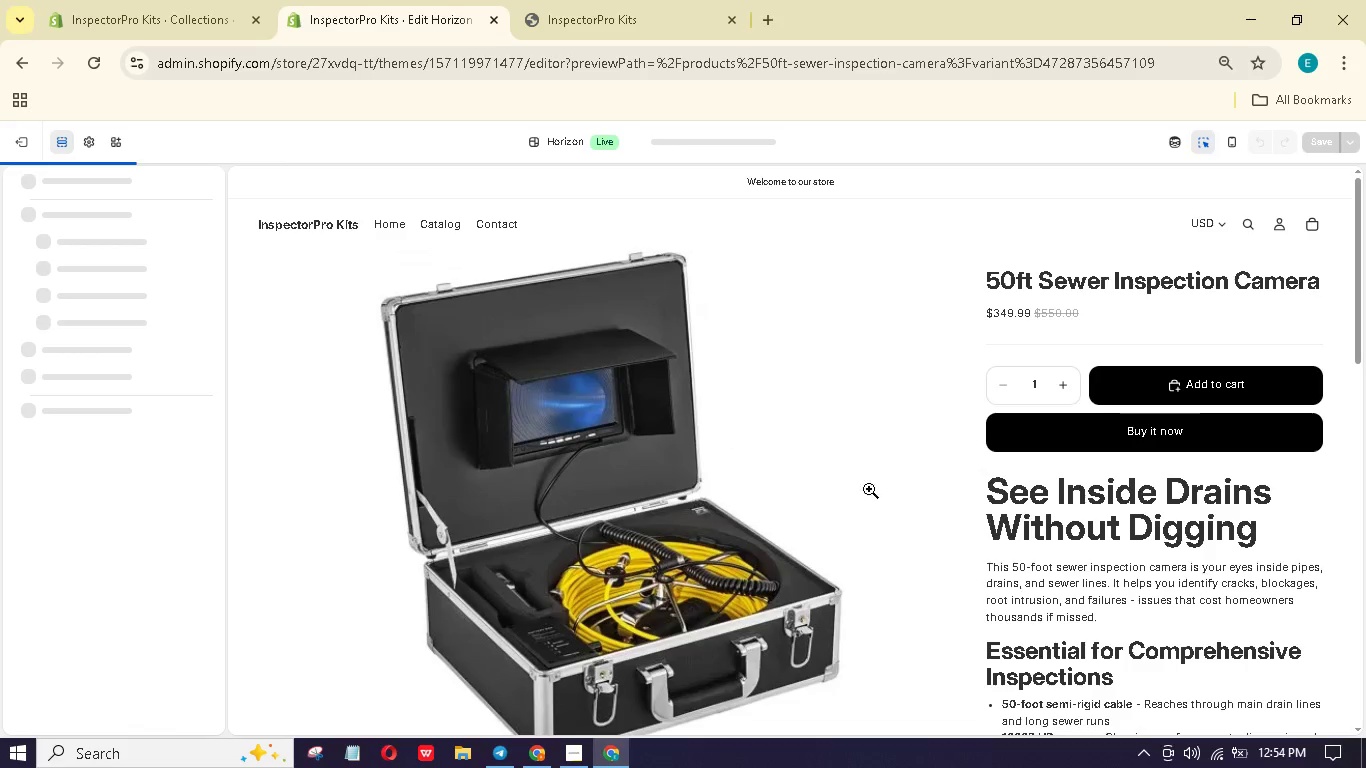 
wait(6.83)
 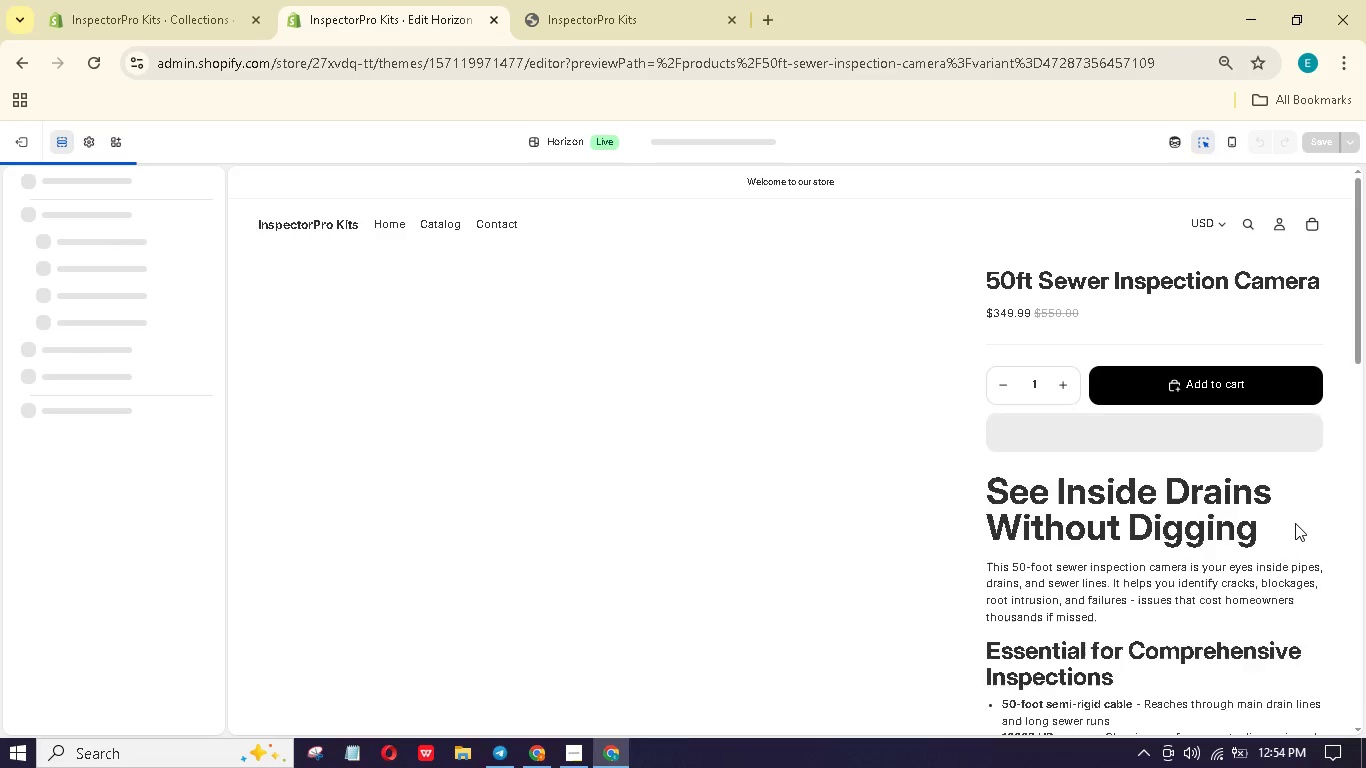 
scroll: coordinate [951, 508], scroll_direction: down, amount: 1.0
 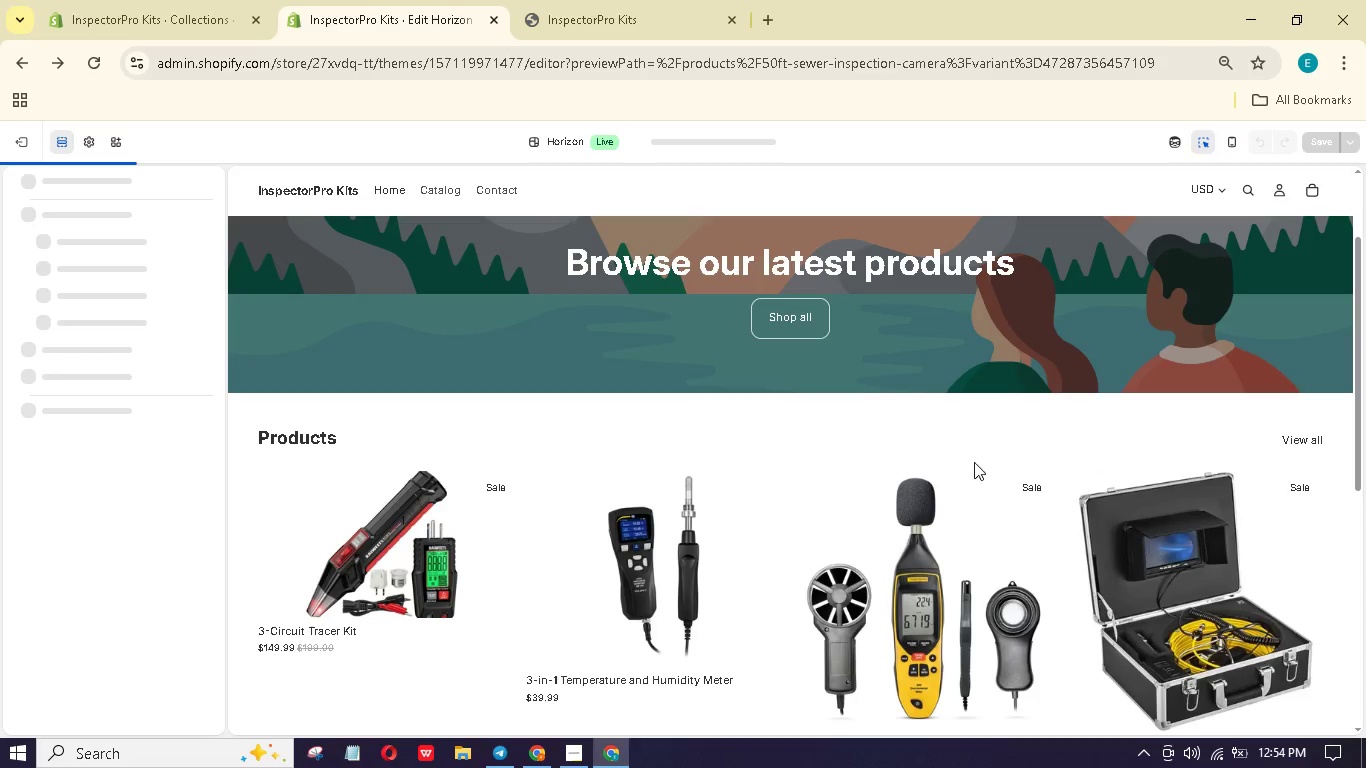 
left_click([1006, 416])
 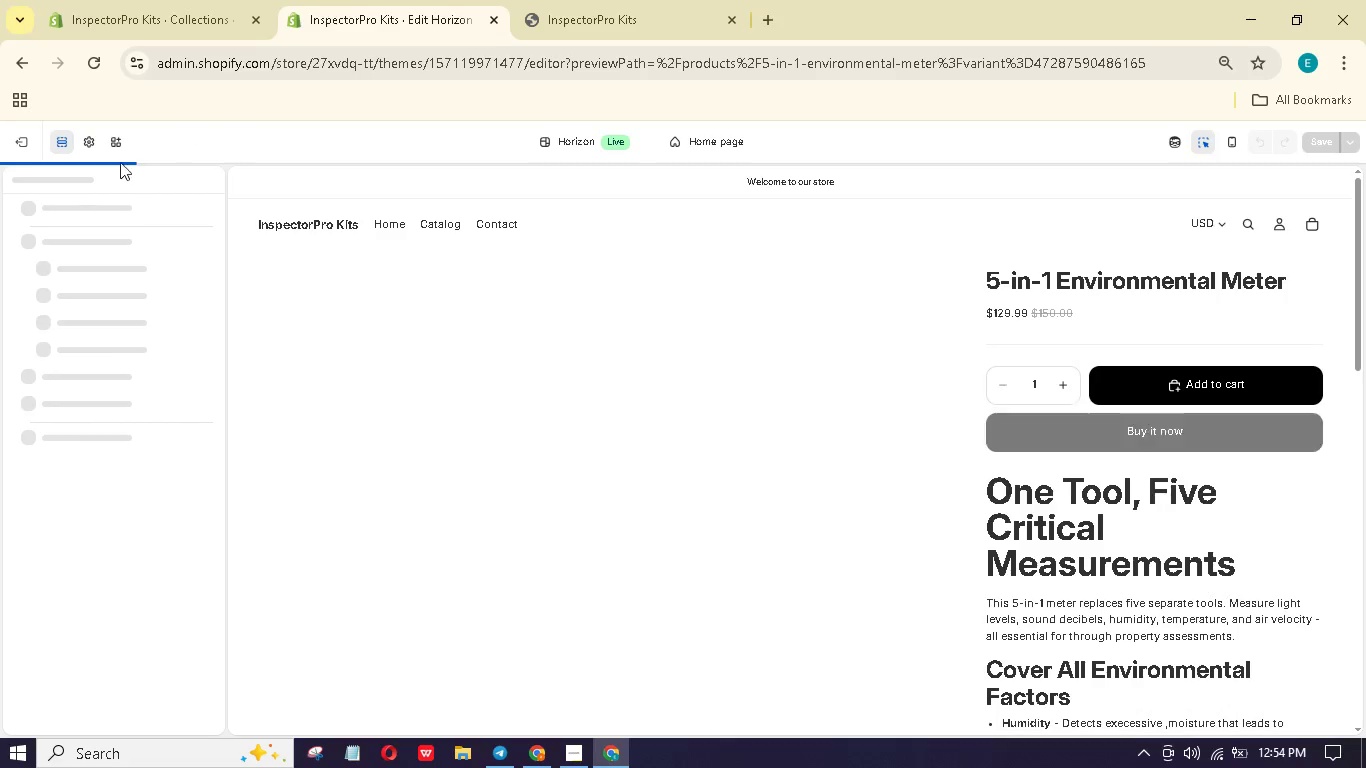 
left_click([11, 134])
 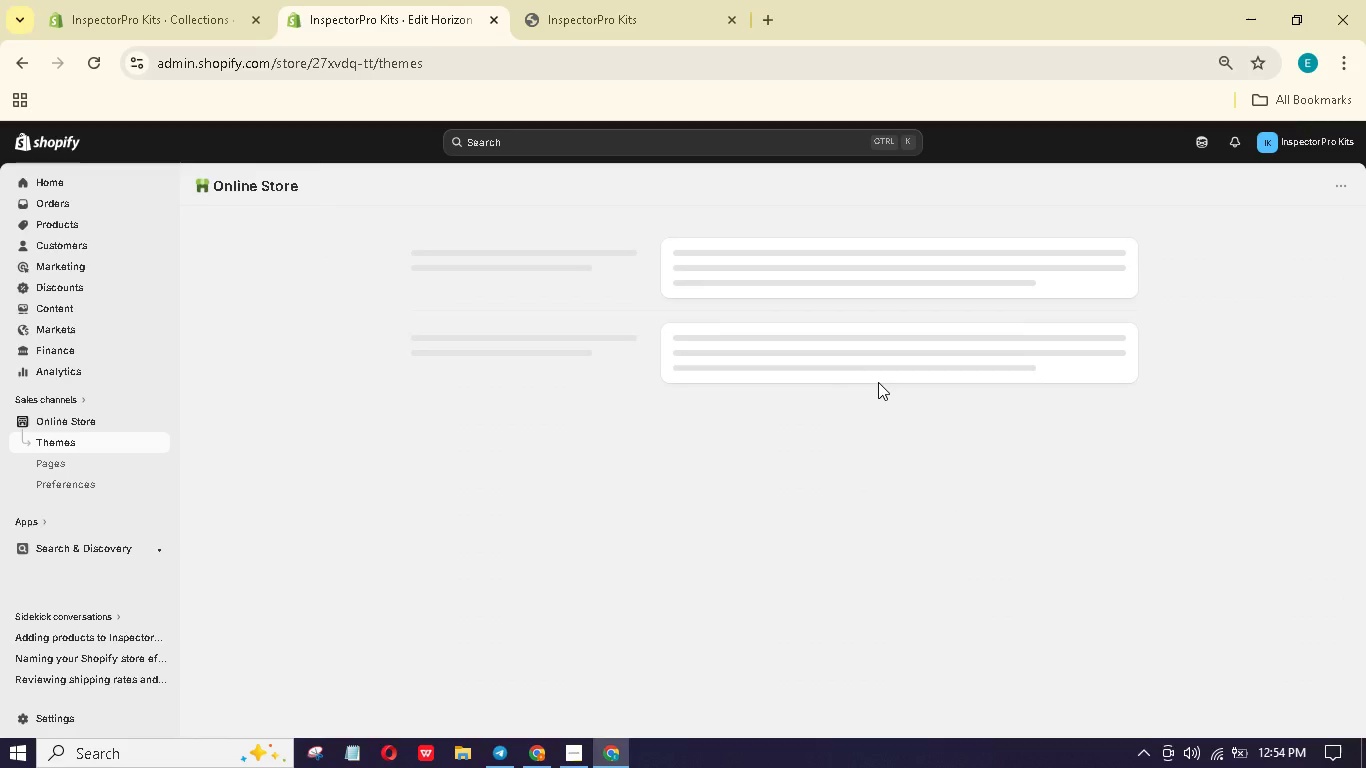 
wait(8.98)
 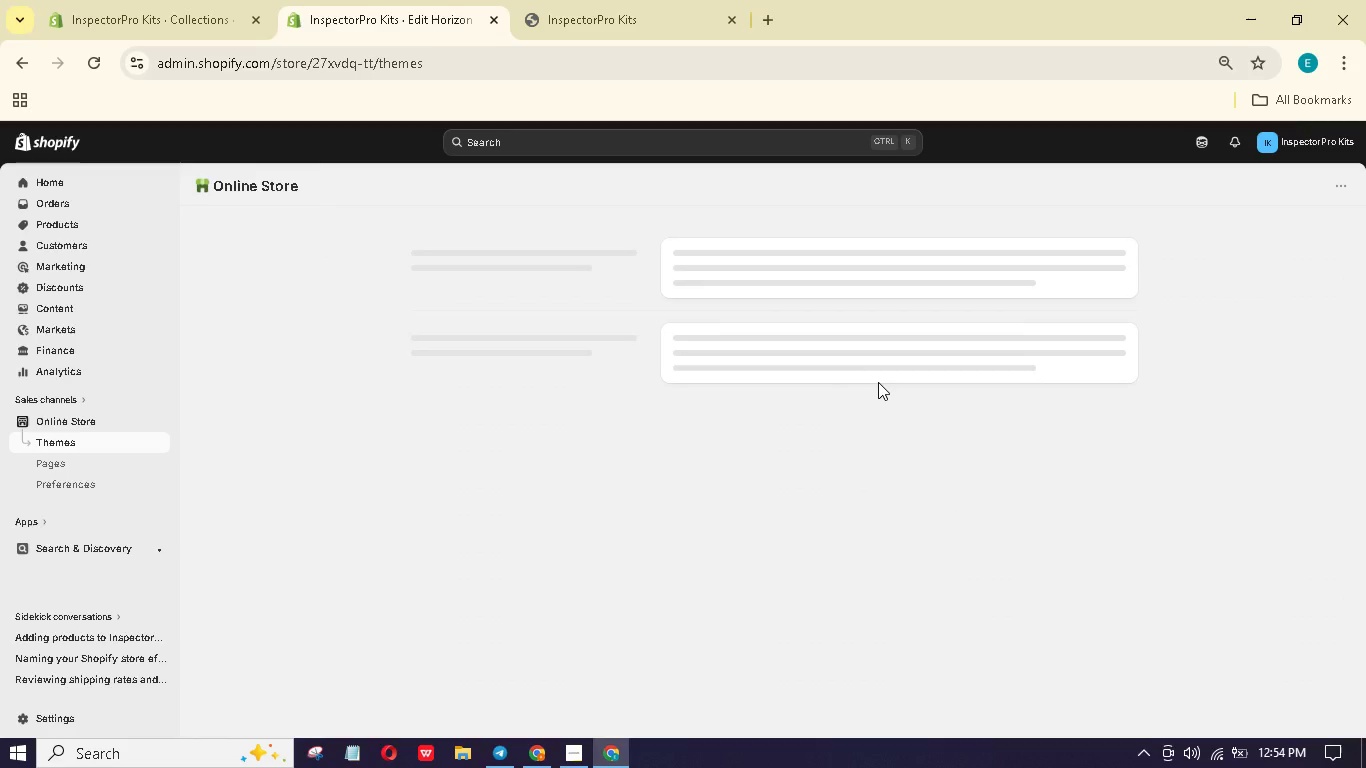 
left_click([888, 386])
 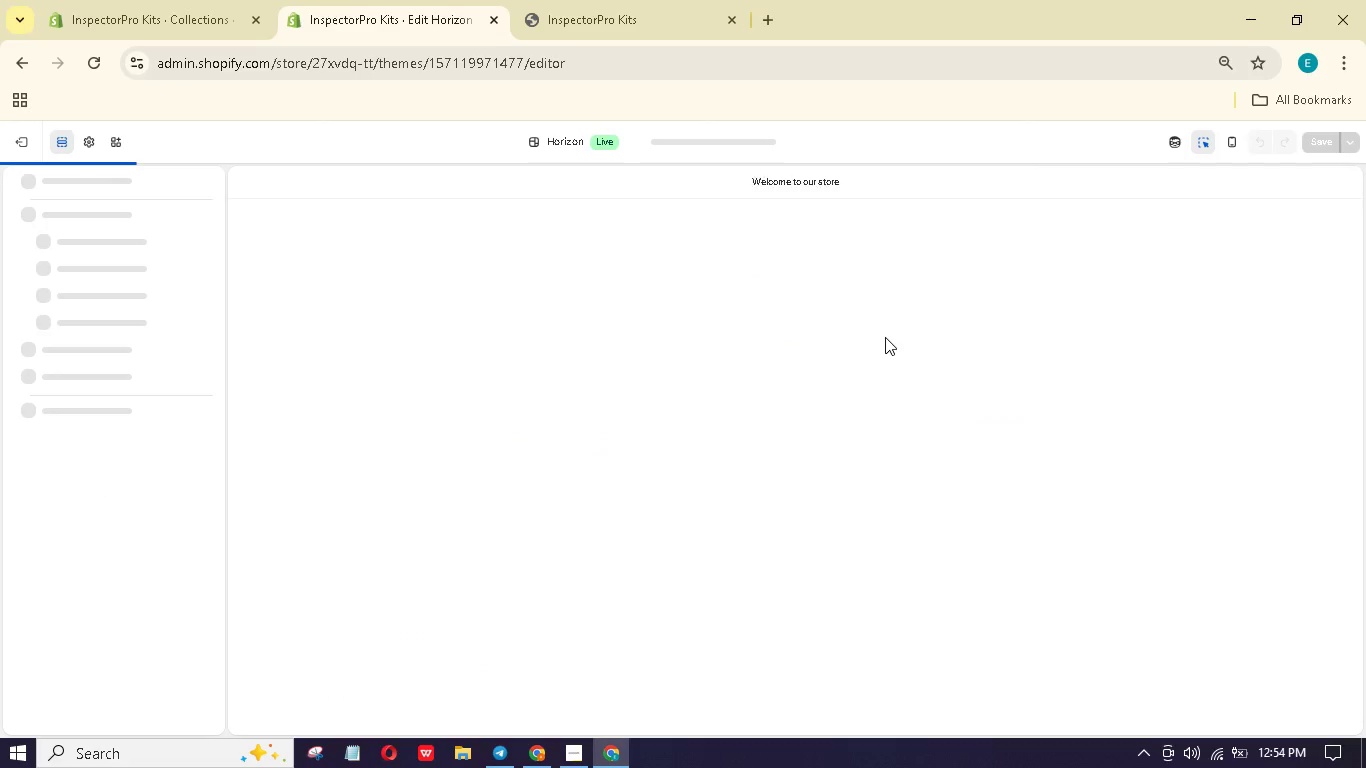 
wait(10.69)
 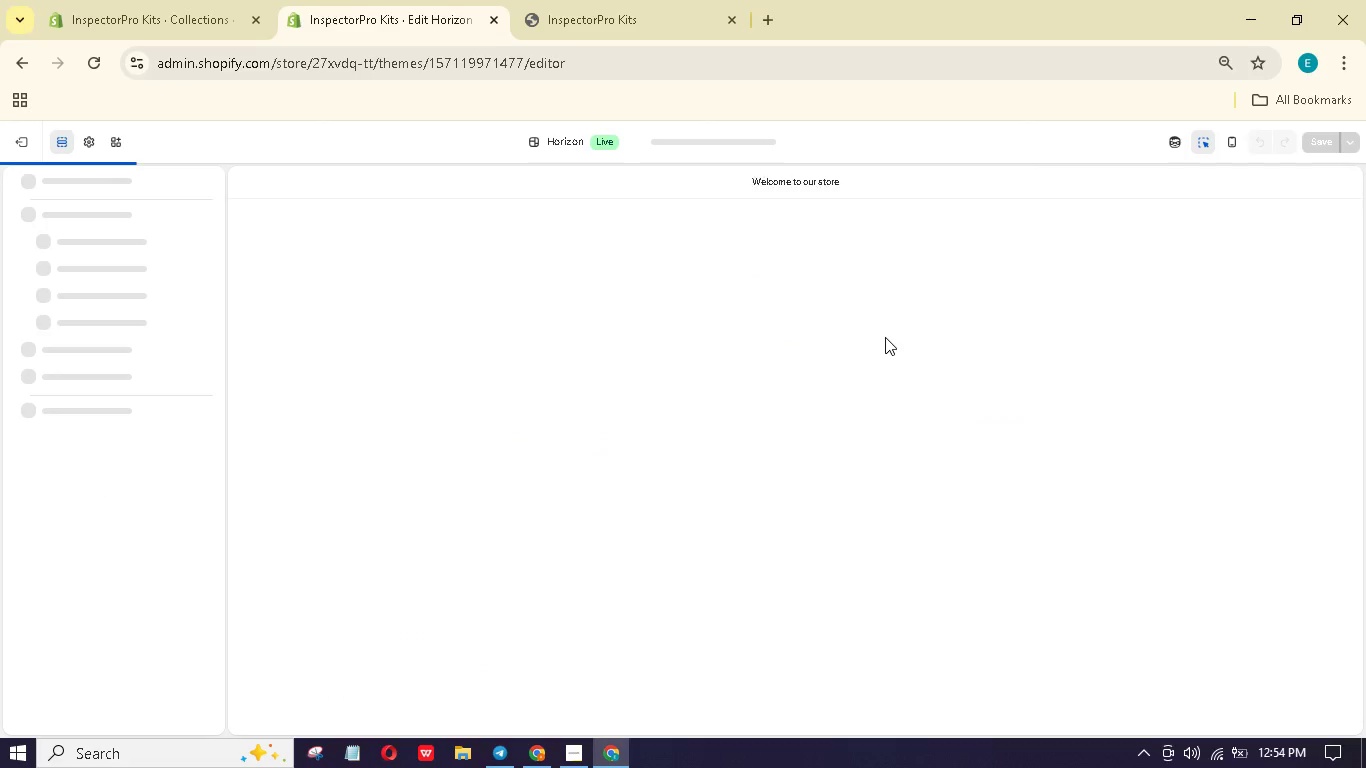 
left_click([1041, 533])
 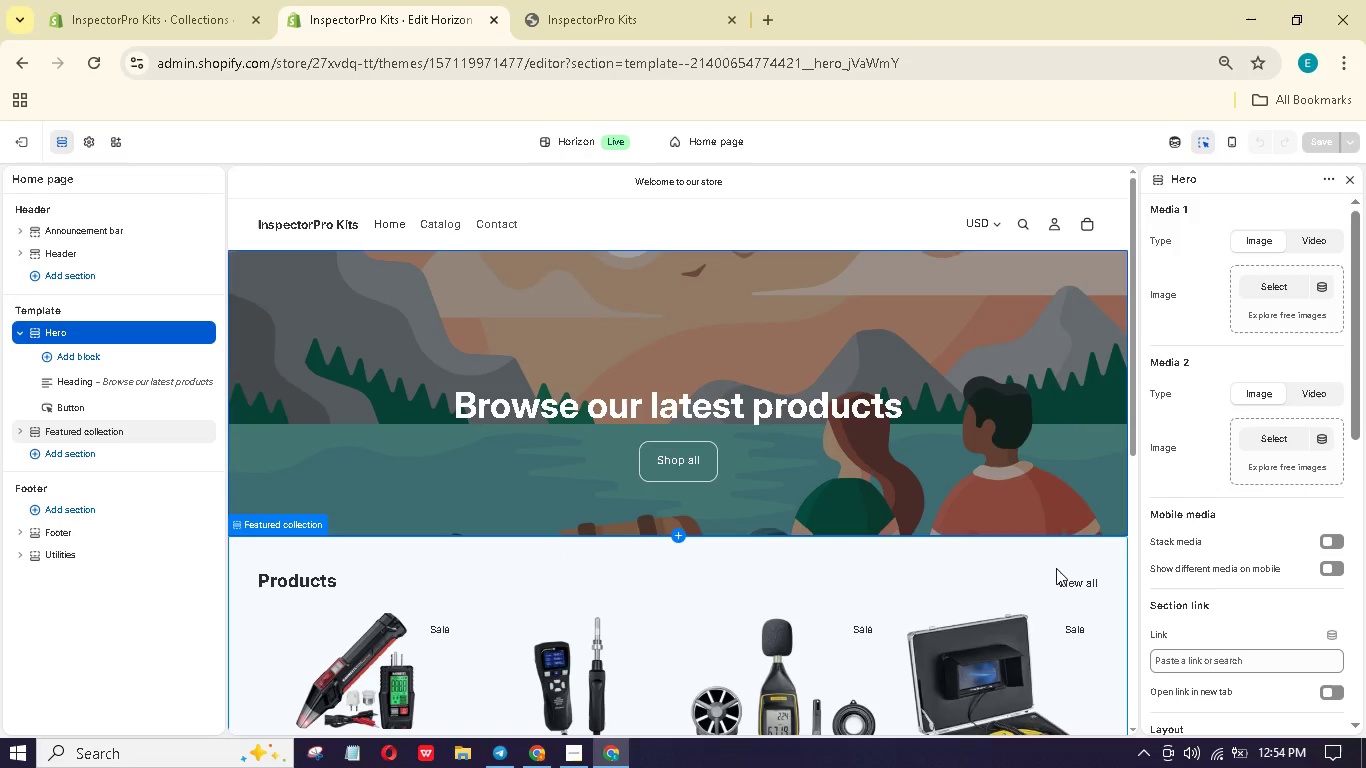 
wait(5.97)
 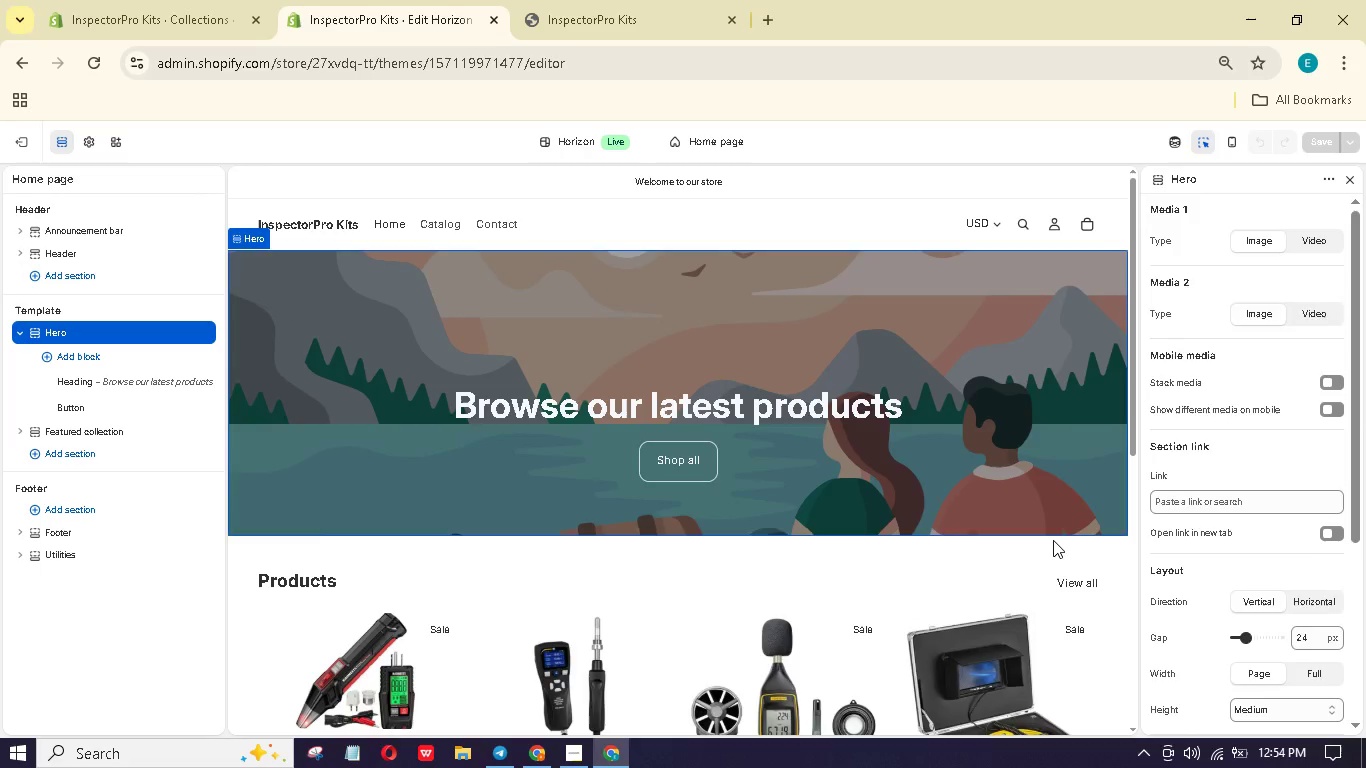 
left_click([1055, 549])
 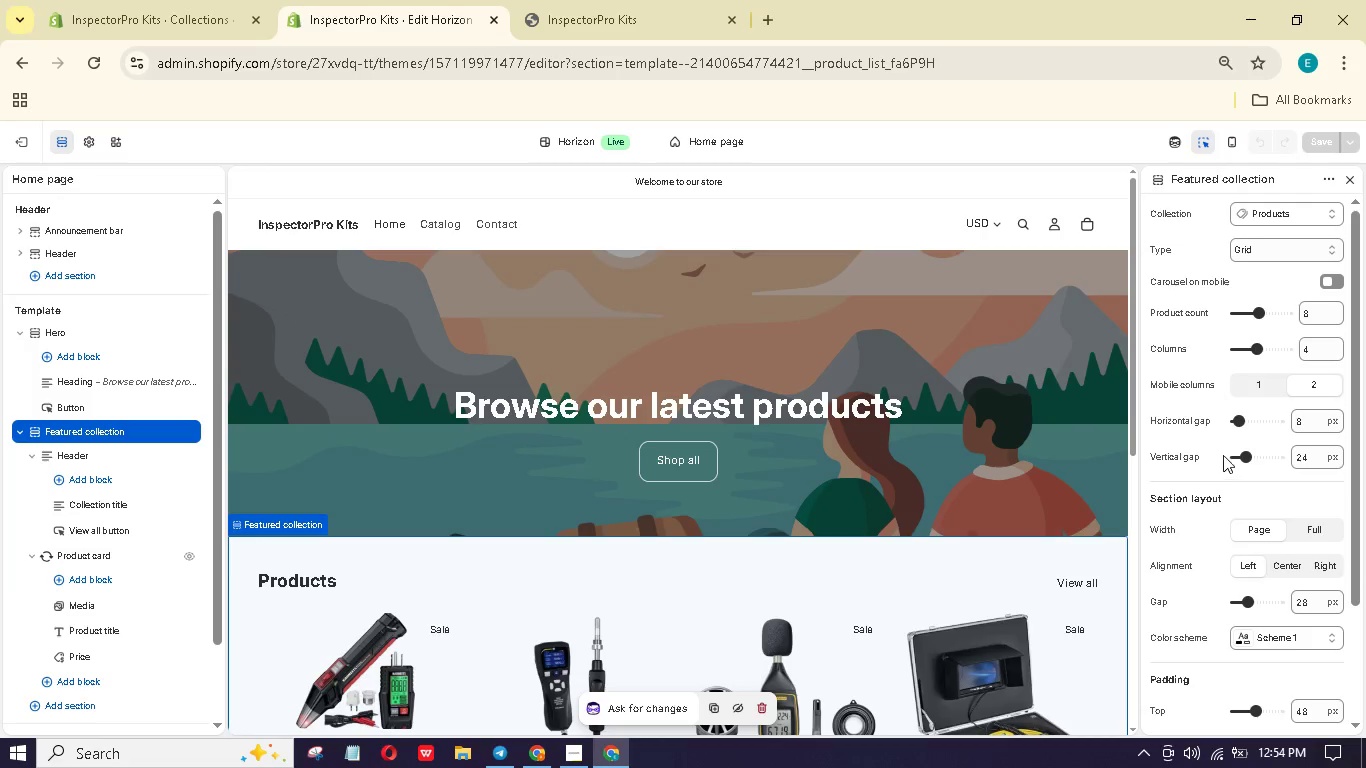 
scroll: coordinate [1226, 446], scroll_direction: up, amount: 1.0
 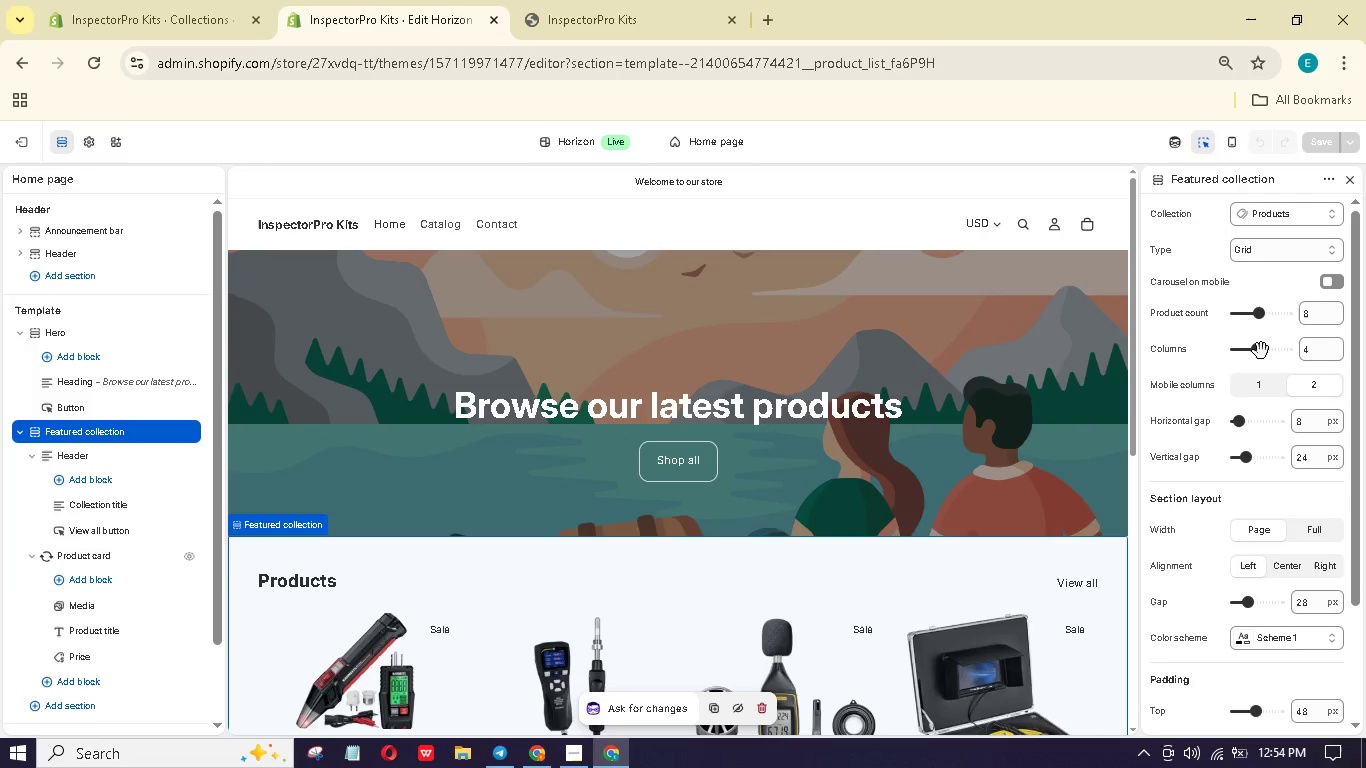 
scroll: coordinate [1274, 534], scroll_direction: down, amount: 9.0
 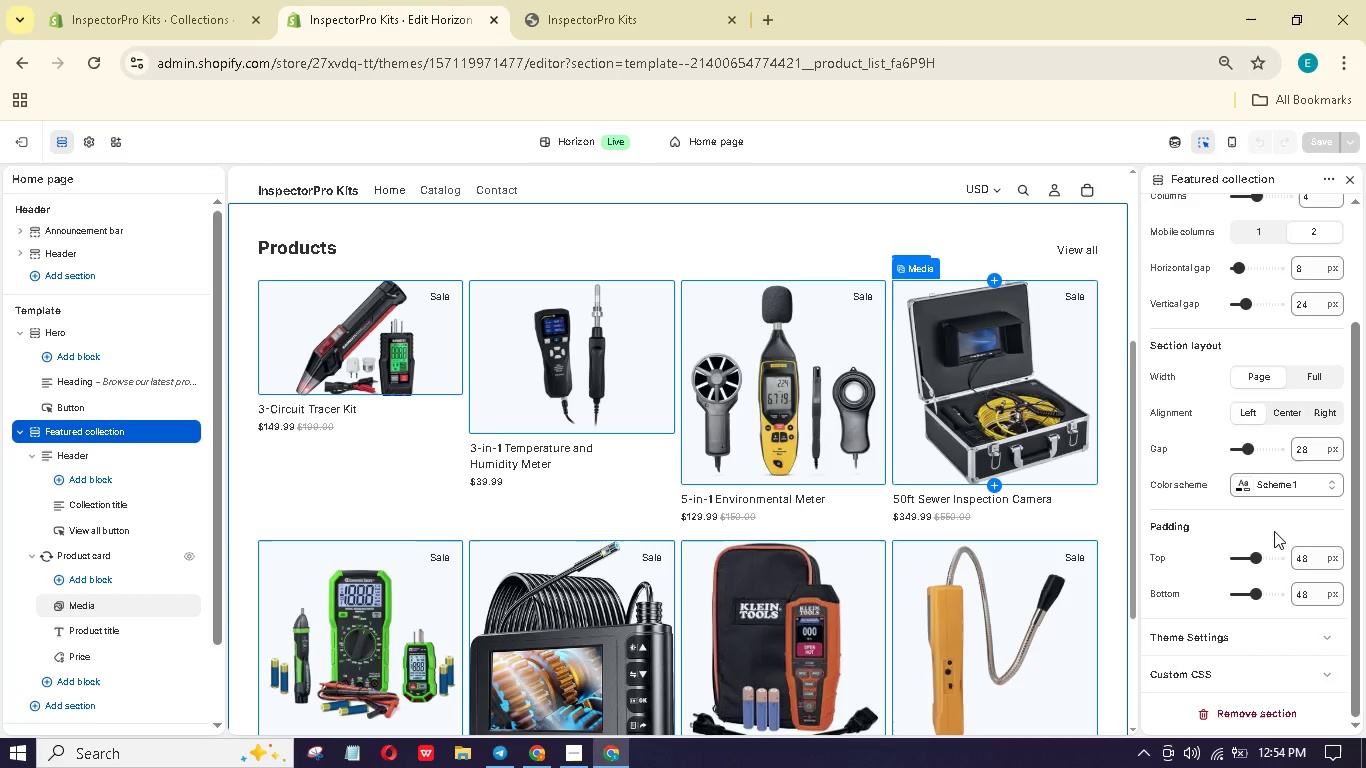 
scroll: coordinate [1274, 530], scroll_direction: none, amount: 0.0
 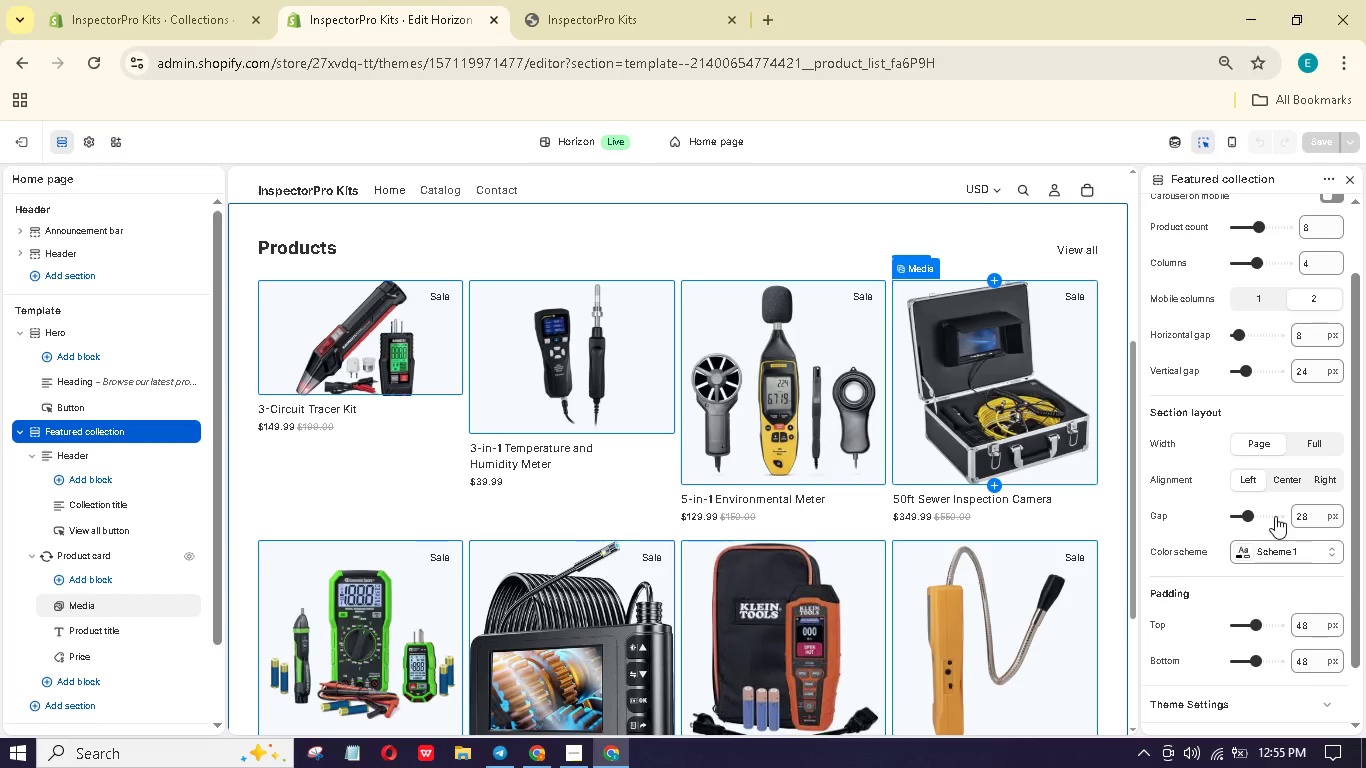 
left_click([1254, 291])
 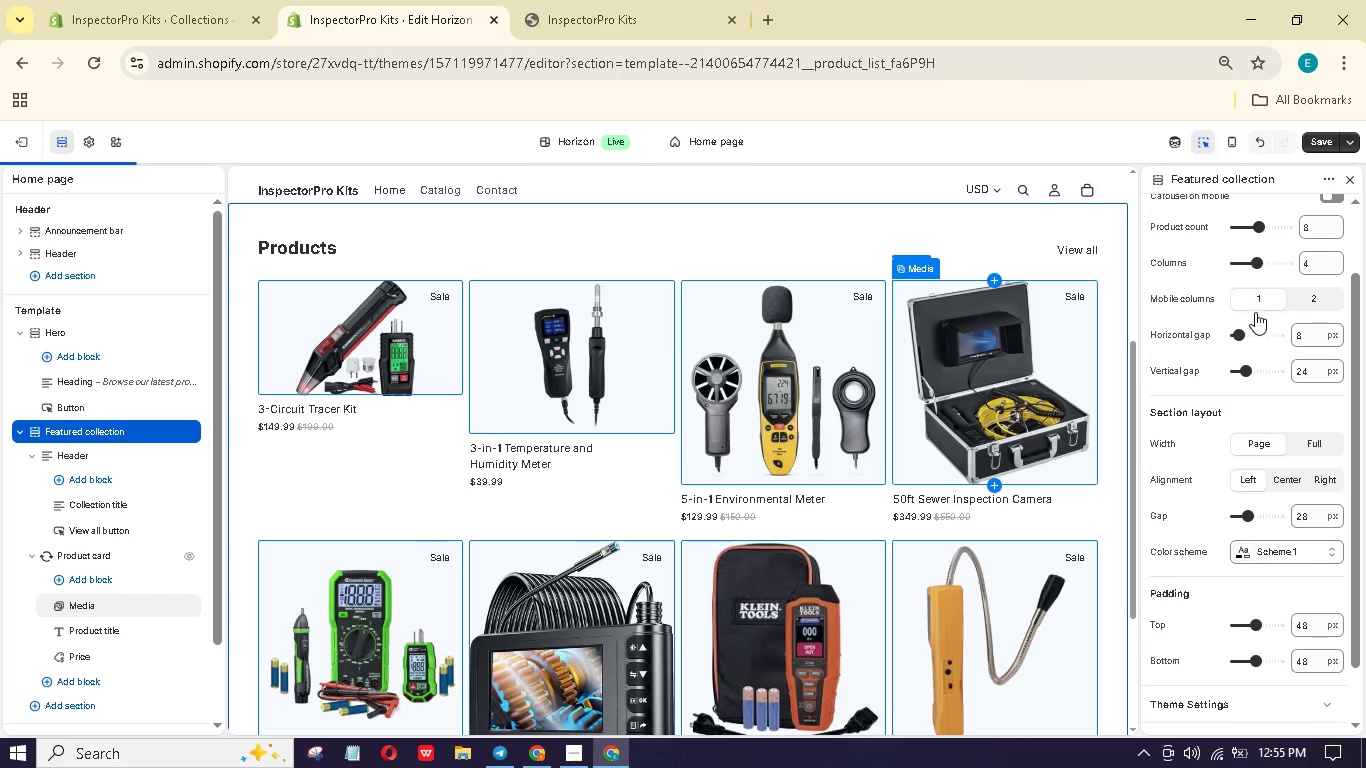 
scroll: coordinate [1255, 400], scroll_direction: up, amount: 4.0
 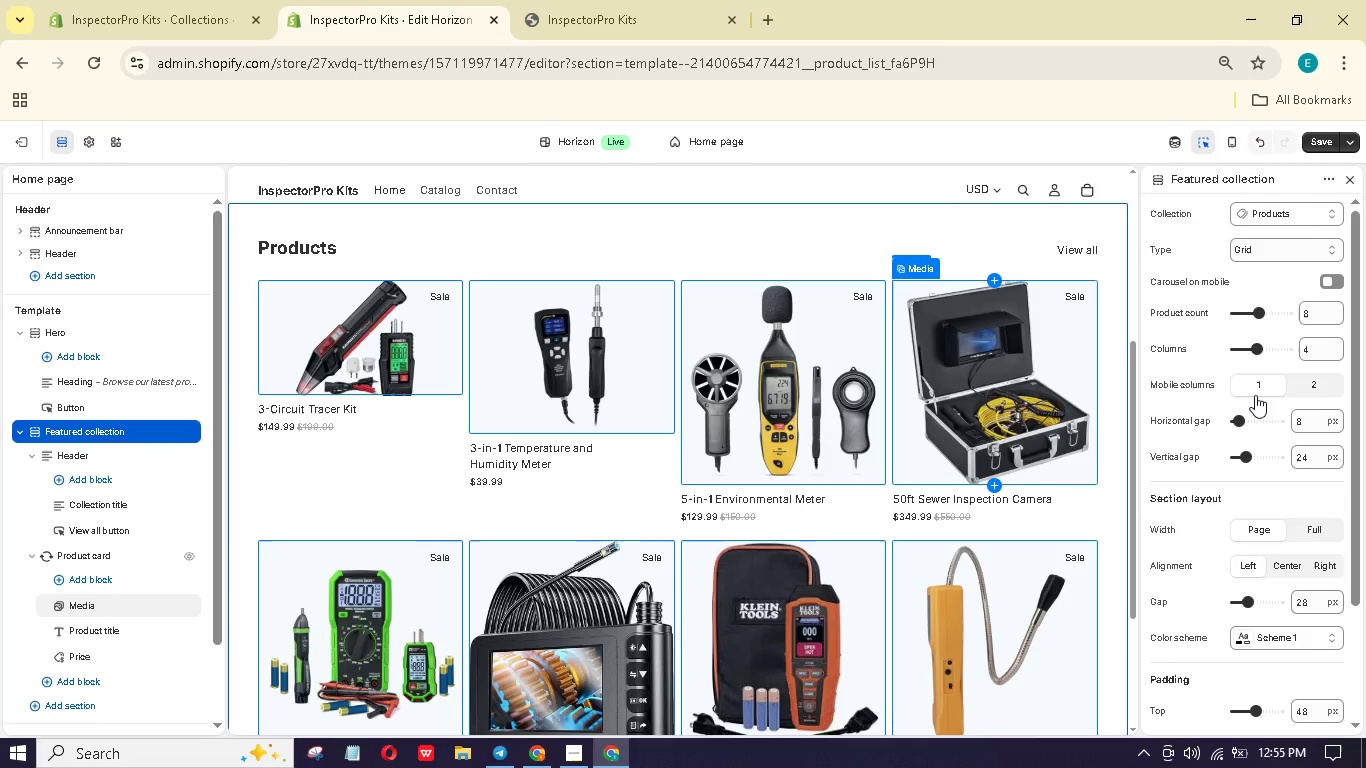 
scroll: coordinate [1256, 389], scroll_direction: down, amount: 3.0
 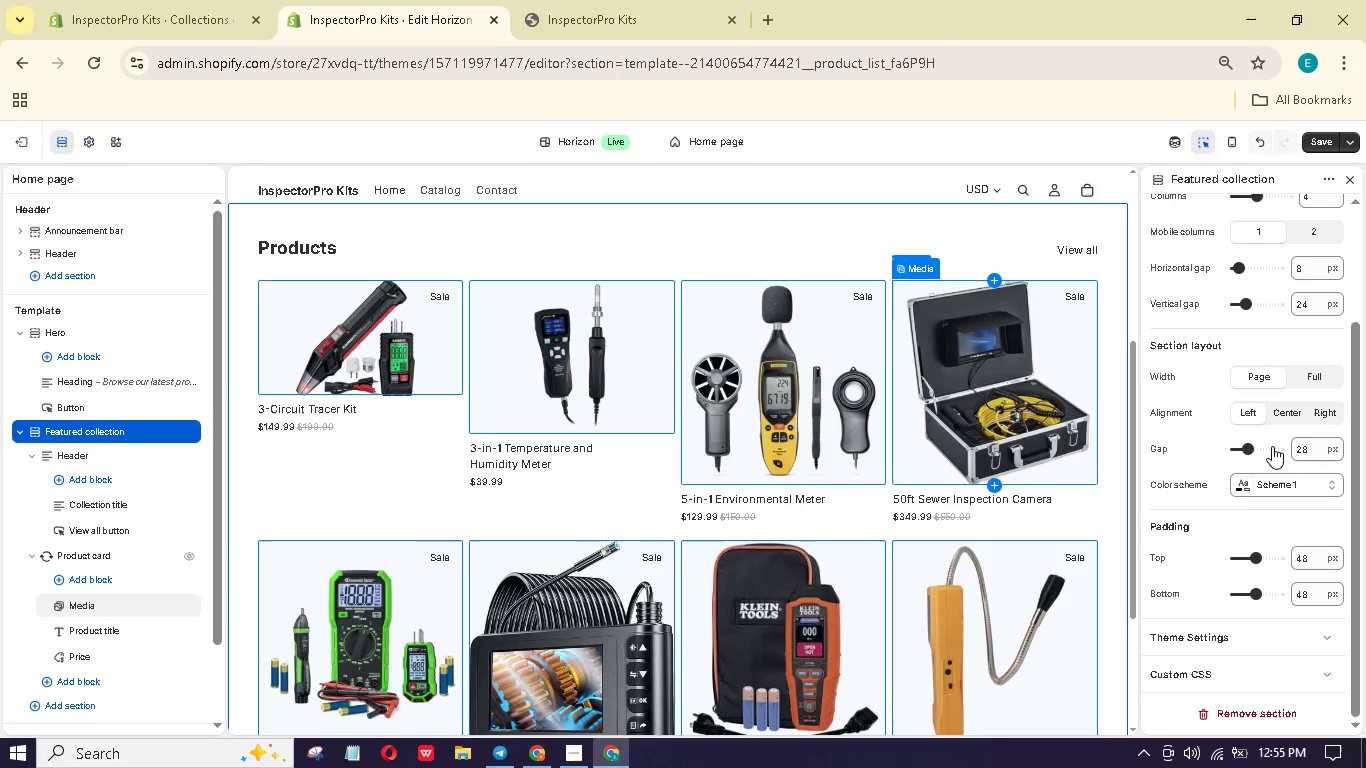 
wait(7.71)
 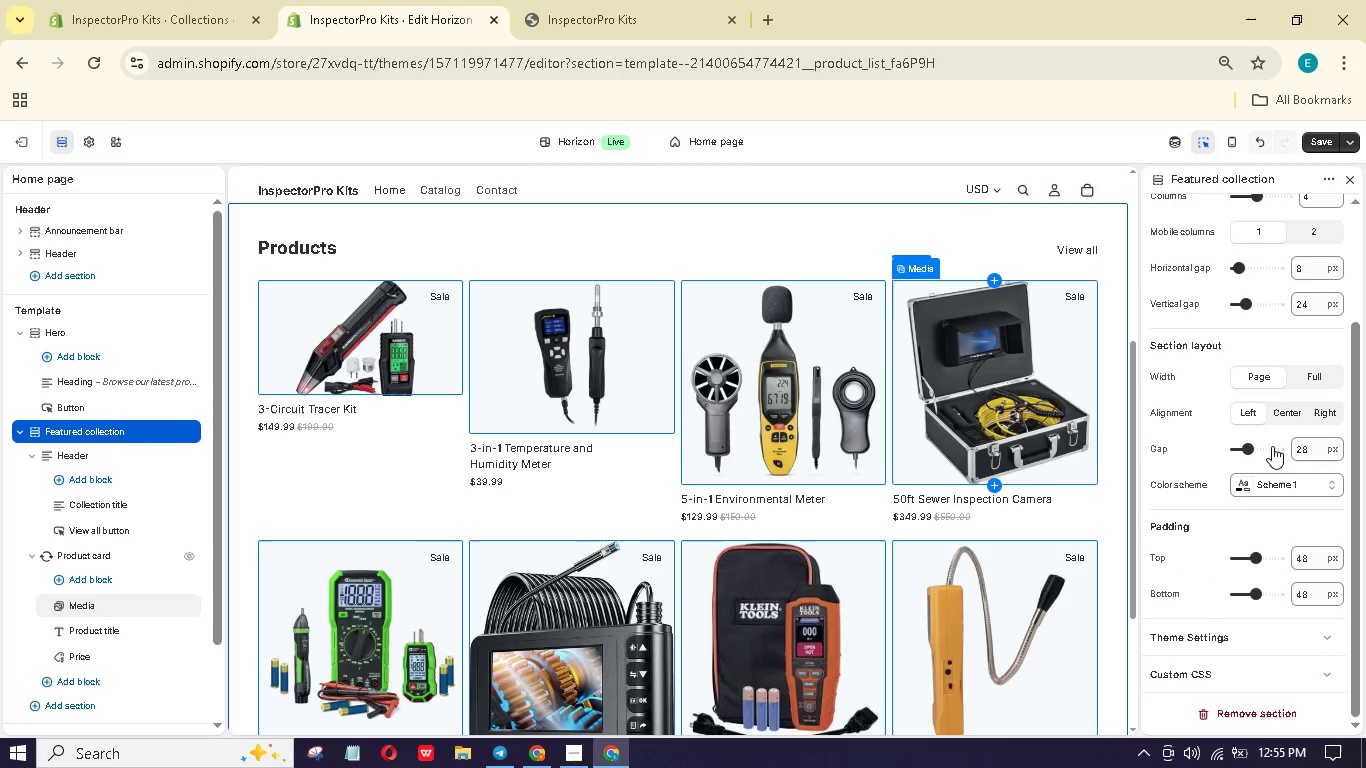 
left_click([1080, 406])
 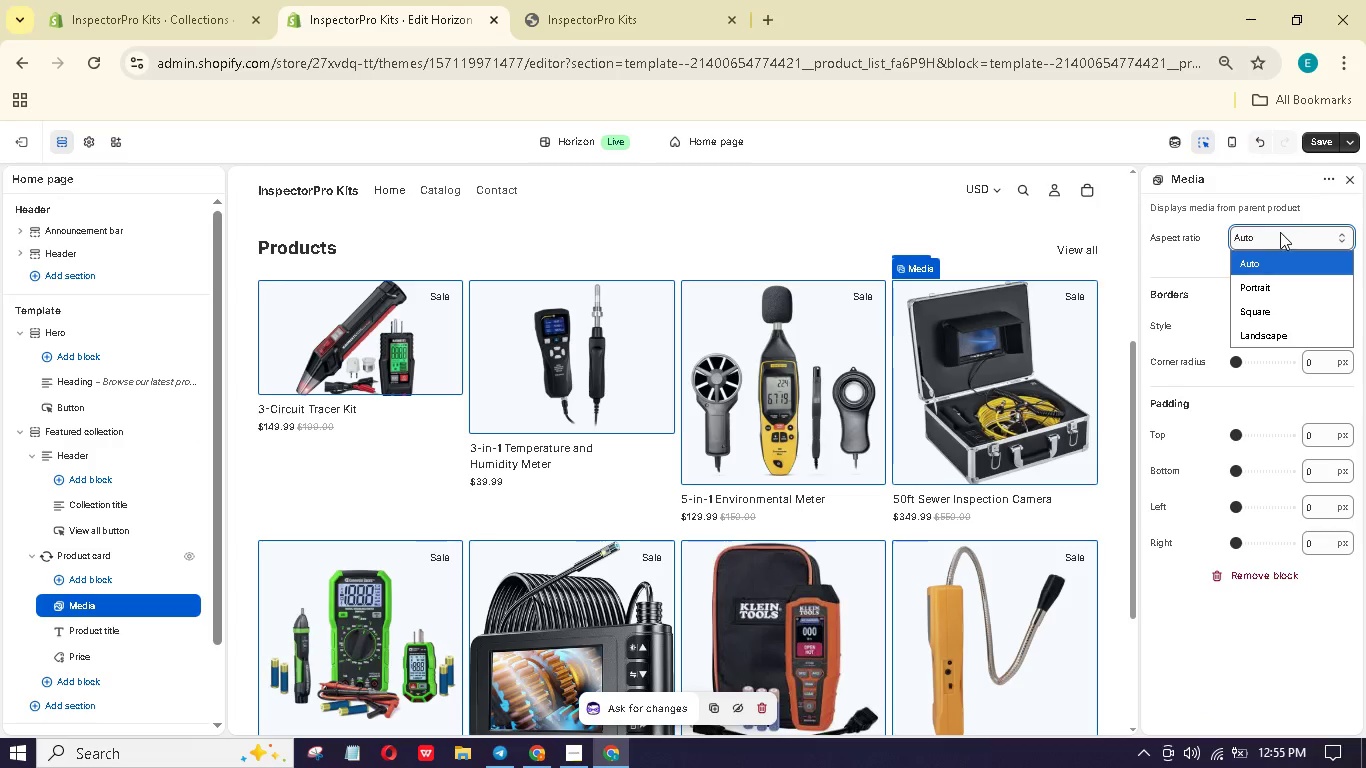 
left_click([1265, 307])
 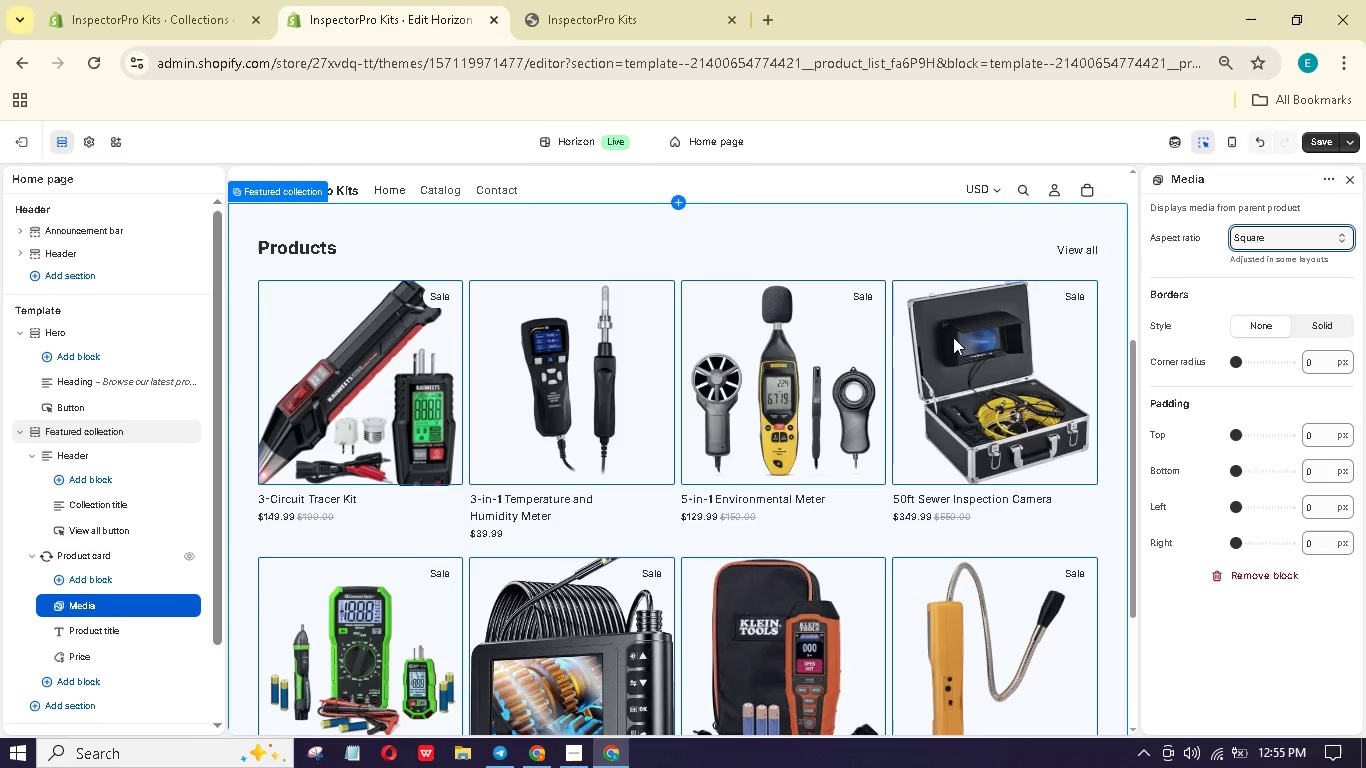 
wait(6.8)
 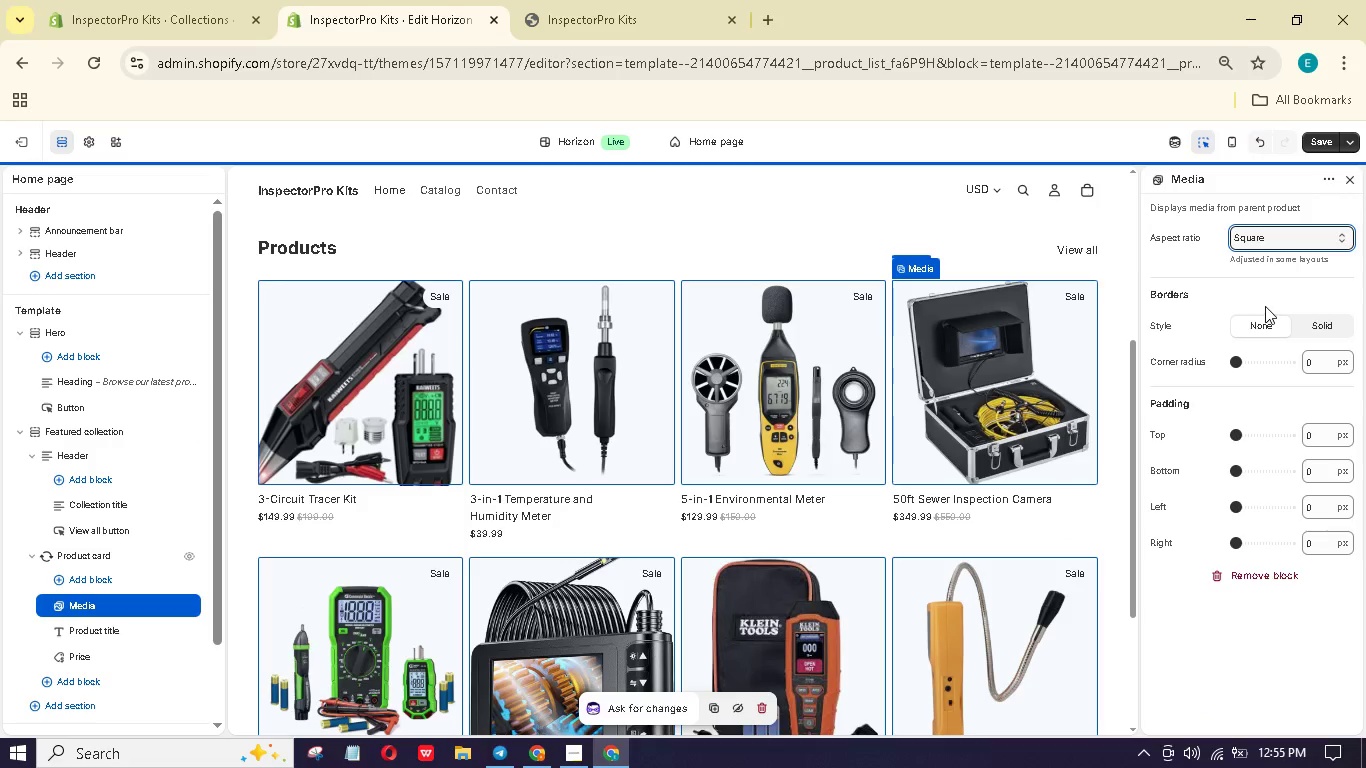 
scroll: coordinate [1283, 287], scroll_direction: up, amount: 4.0
 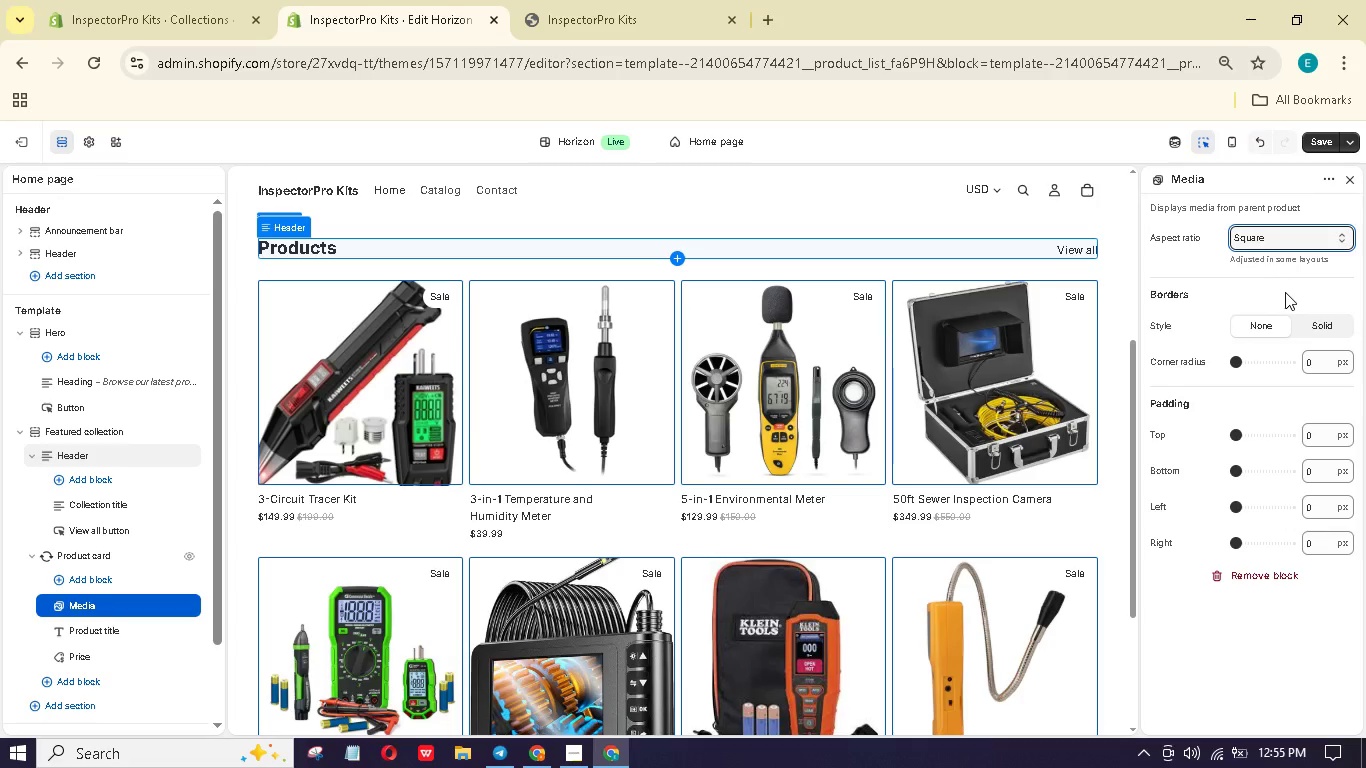 
scroll: coordinate [1281, 318], scroll_direction: down, amount: 1.0
 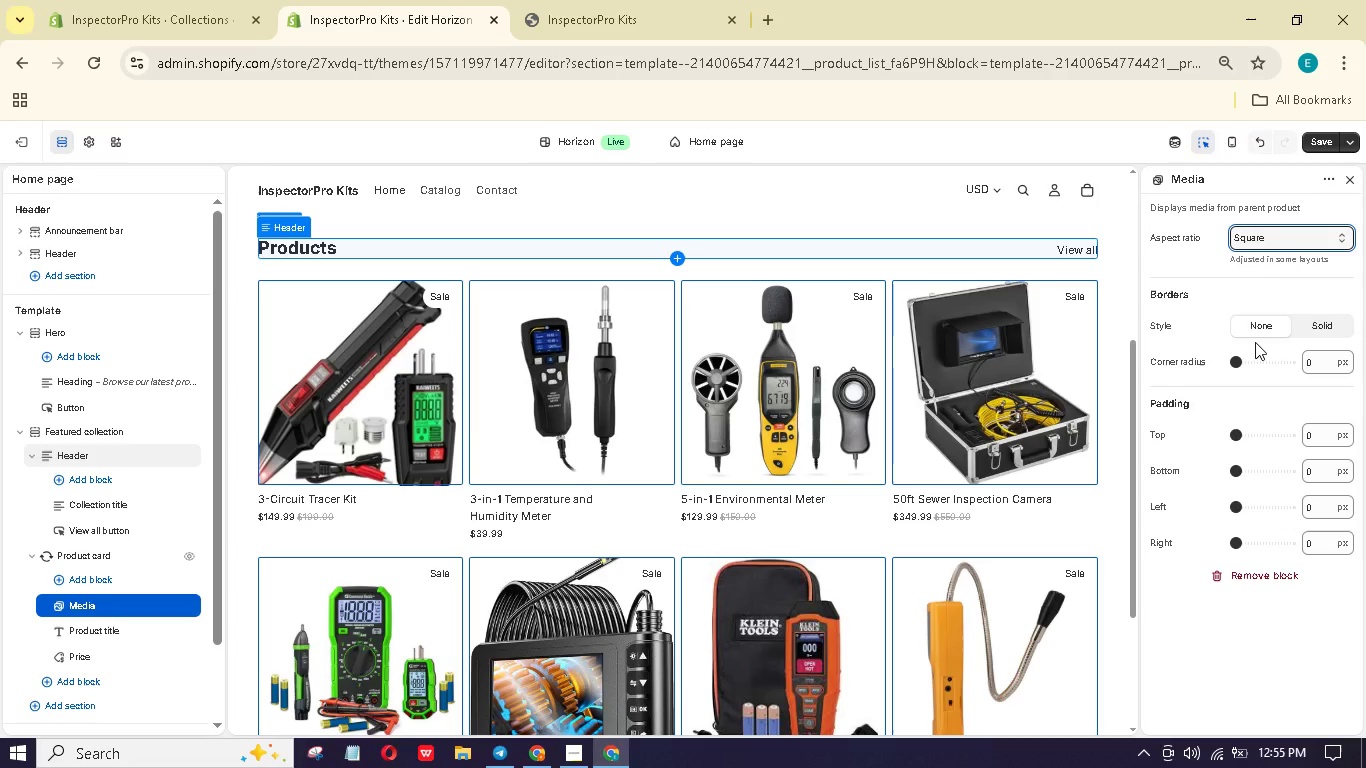 
wait(6.2)
 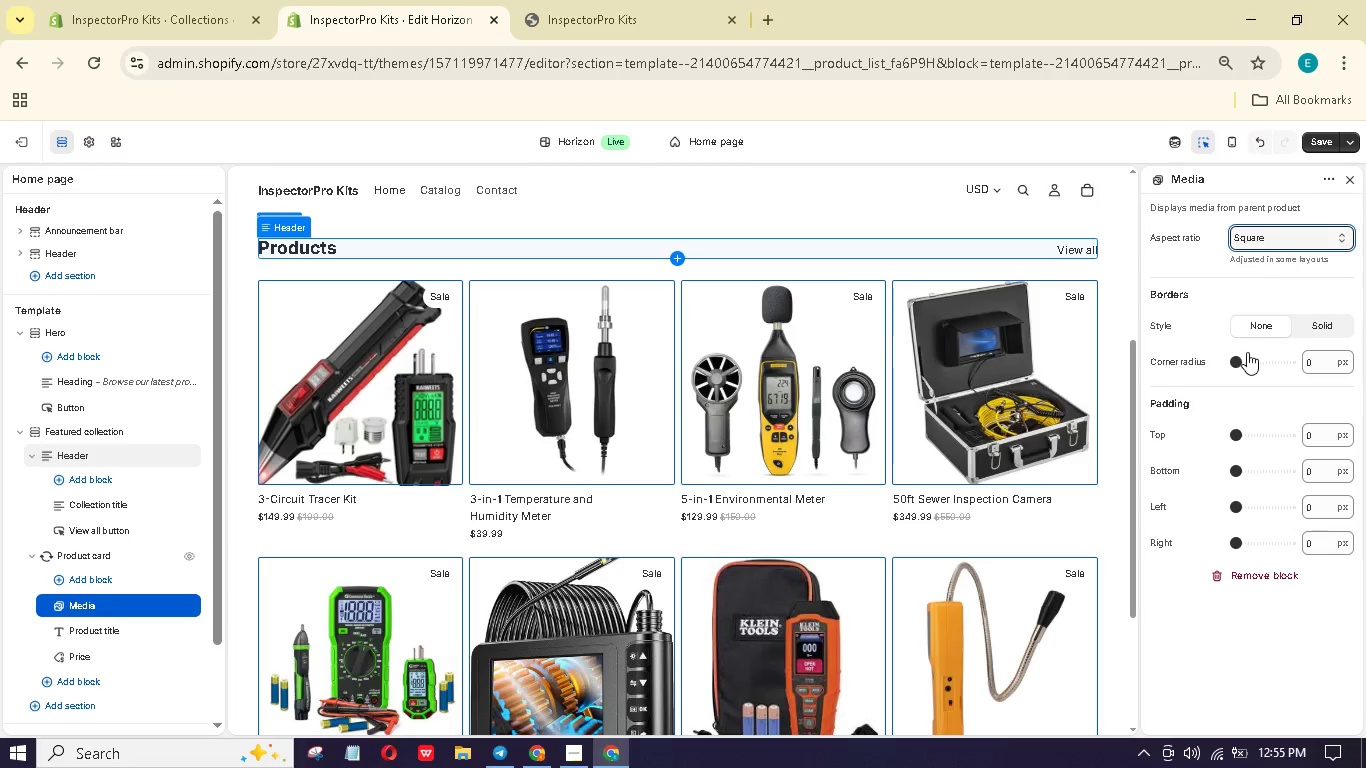 
left_click([1091, 265])
 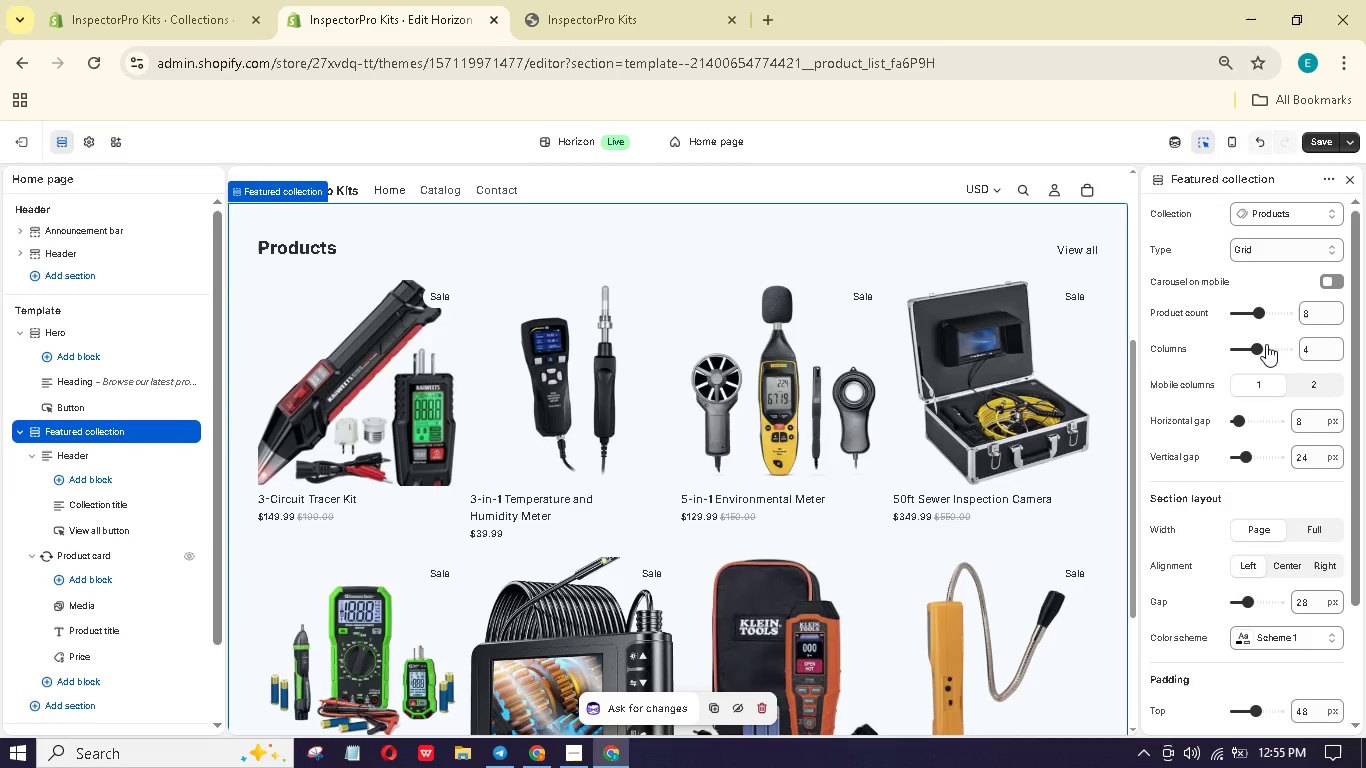 
wait(10.34)
 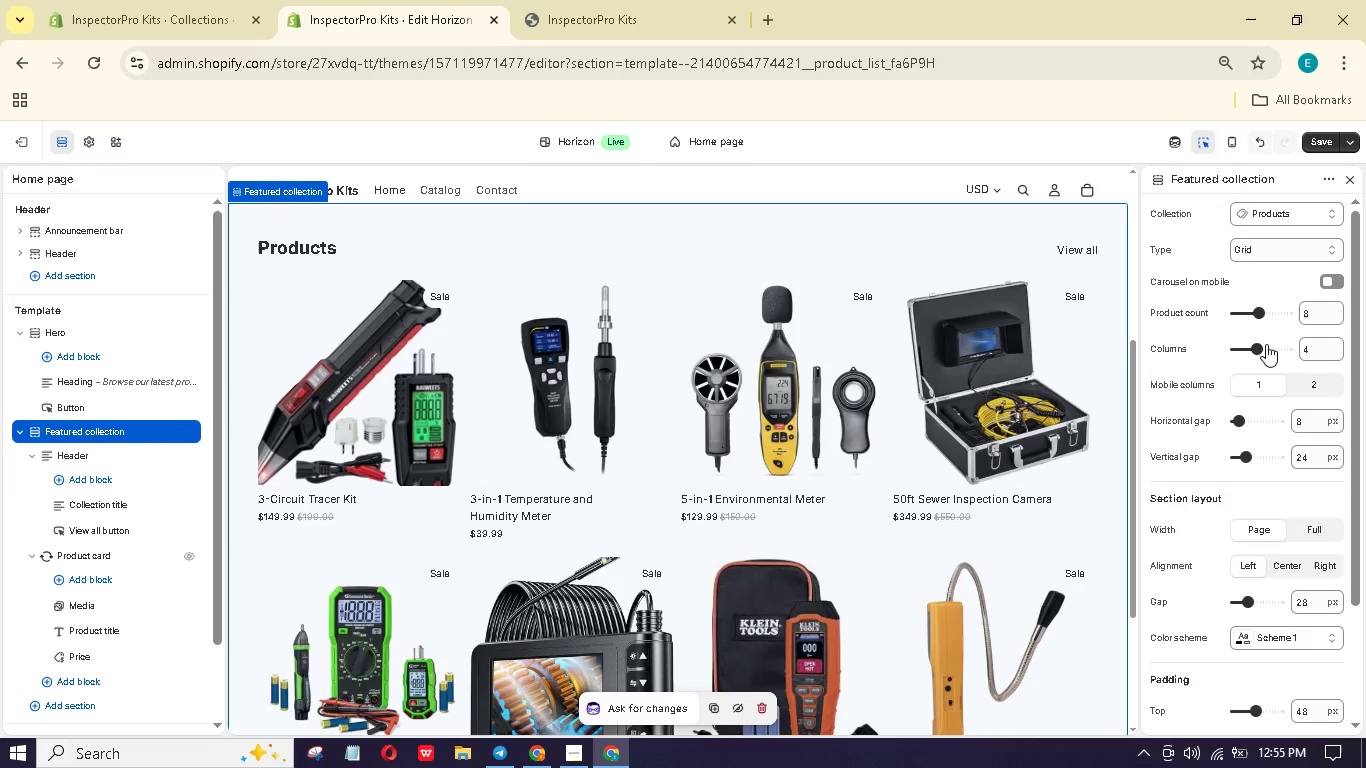 
left_click_drag(start_coordinate=[1245, 418], to_coordinate=[1252, 419])
 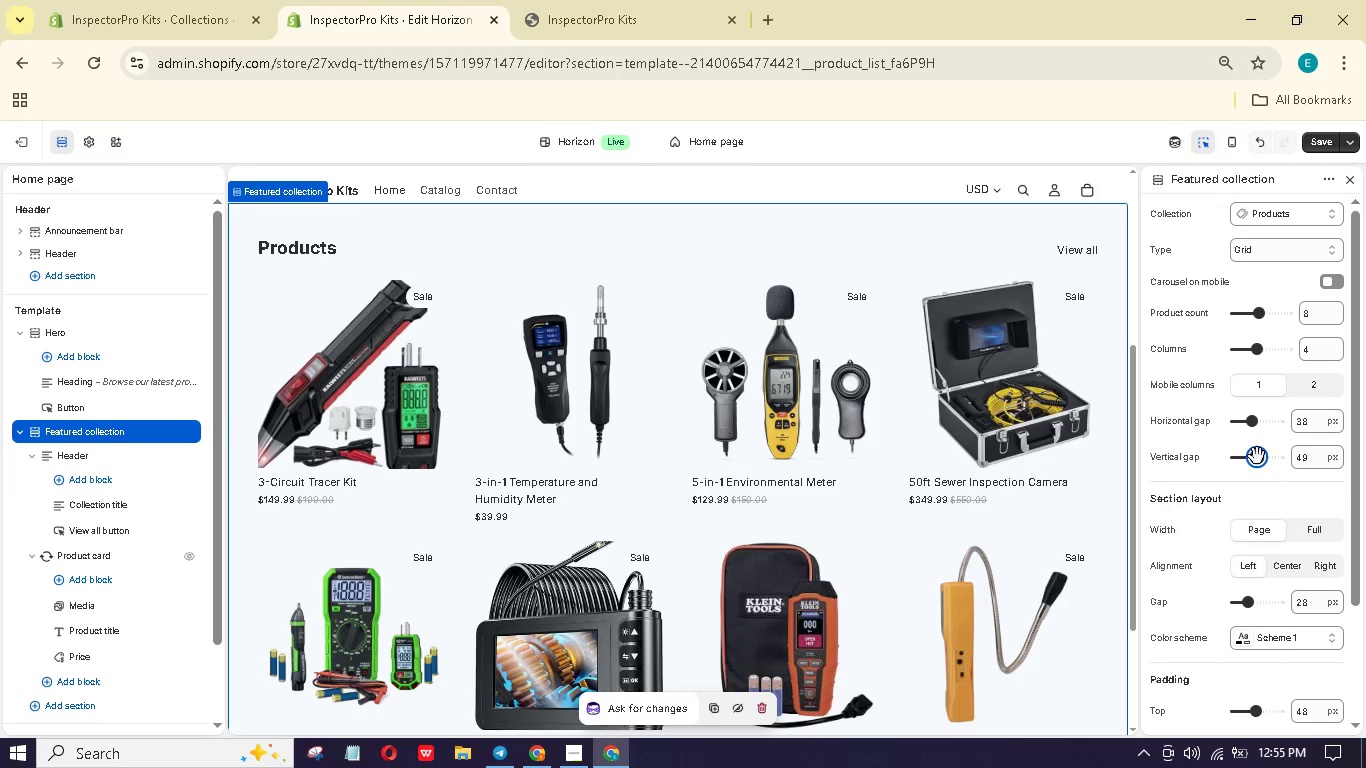 
wait(12.64)
 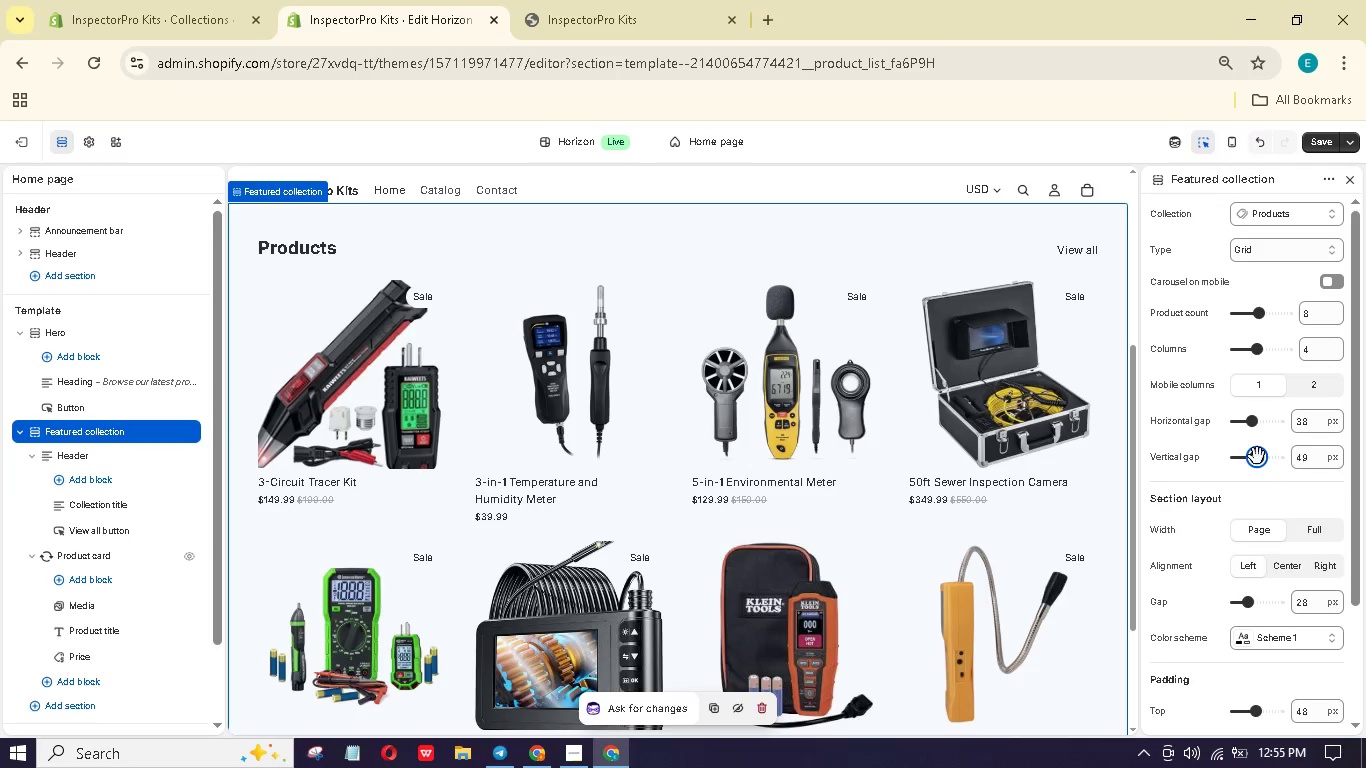 
left_click_drag(start_coordinate=[1254, 418], to_coordinate=[1259, 419])
 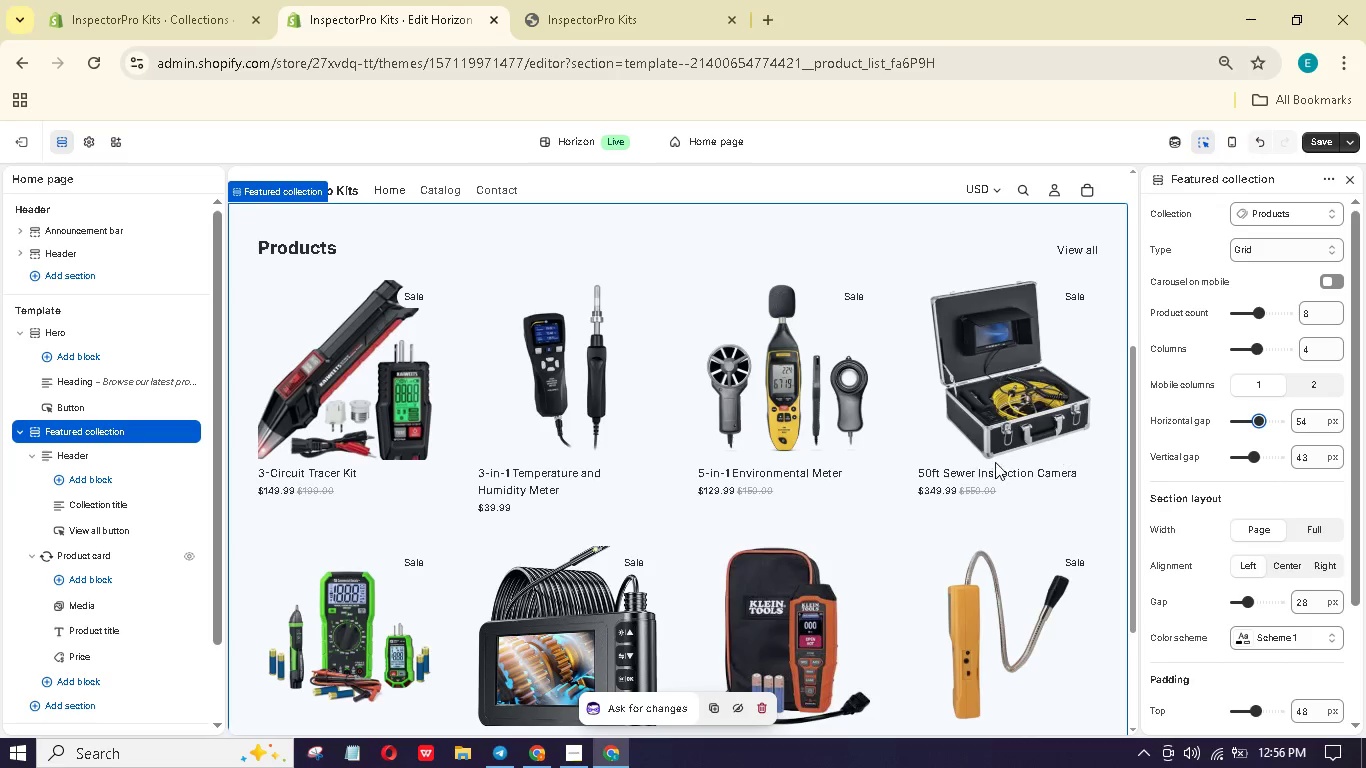 
scroll: coordinate [989, 465], scroll_direction: up, amount: 5.0
 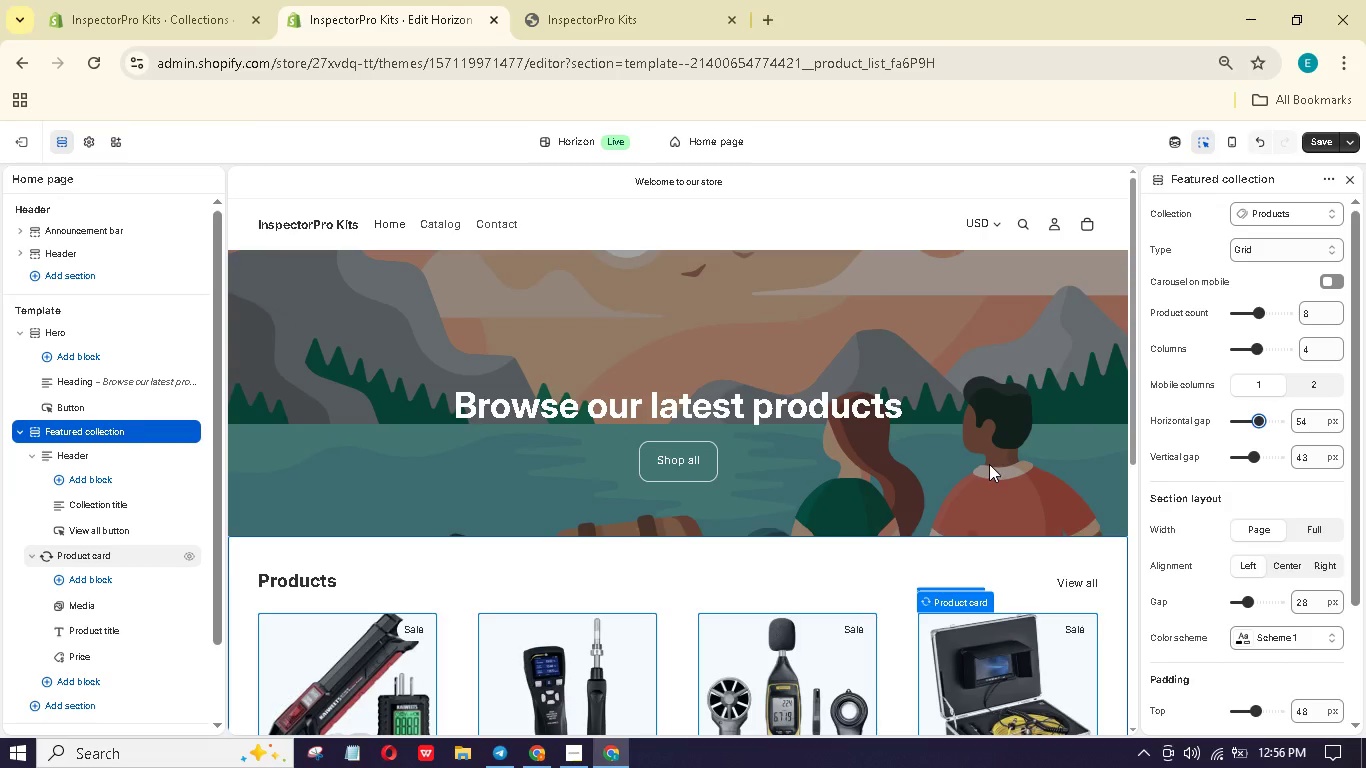 
scroll: coordinate [989, 464], scroll_direction: down, amount: 3.0
 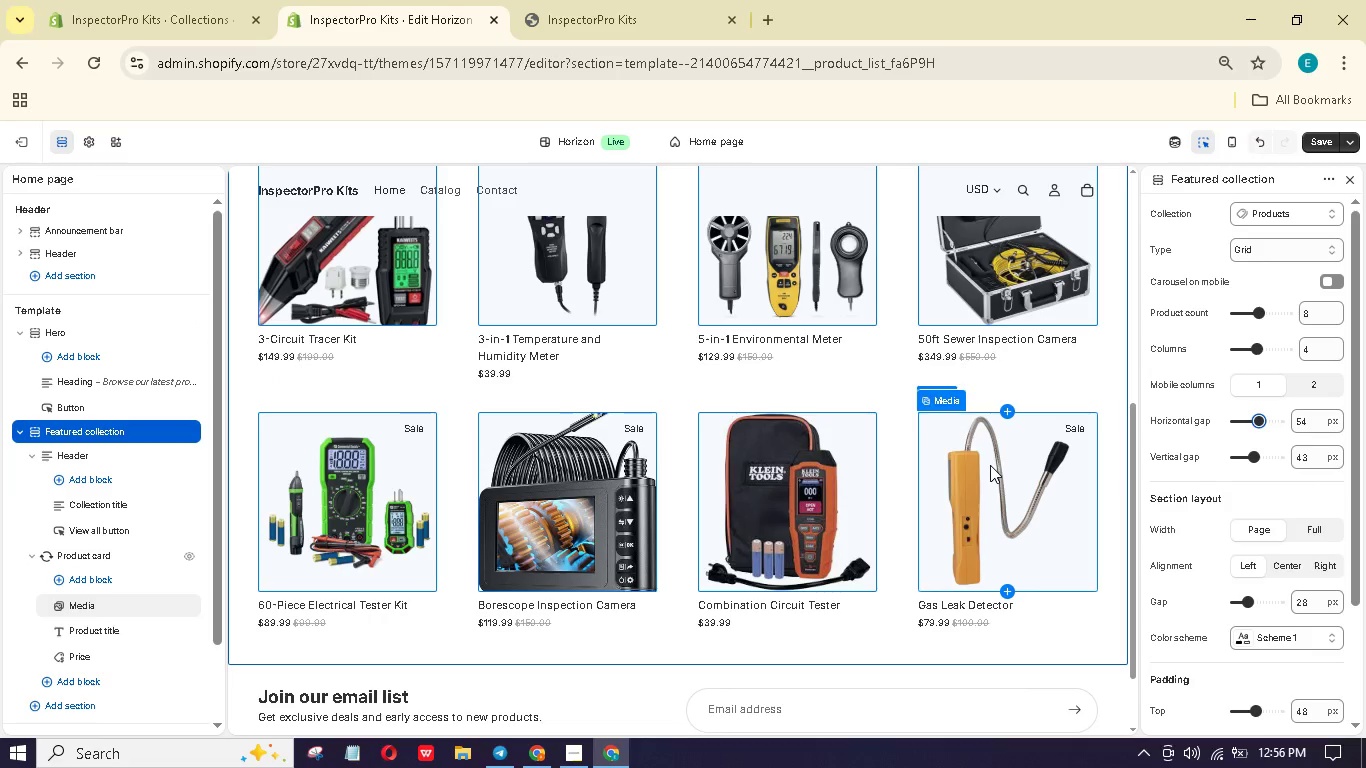 
scroll: coordinate [992, 462], scroll_direction: up, amount: 8.0
 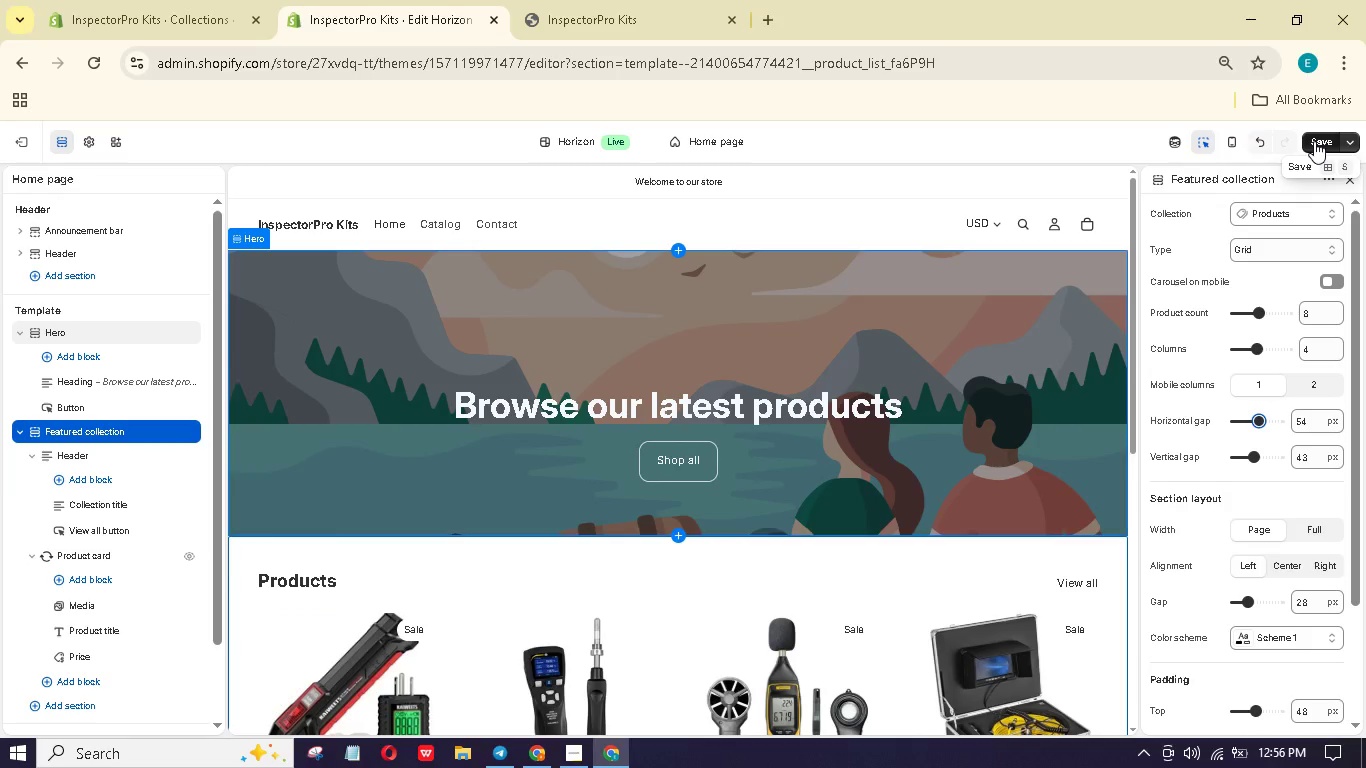 
left_click([1314, 141])
 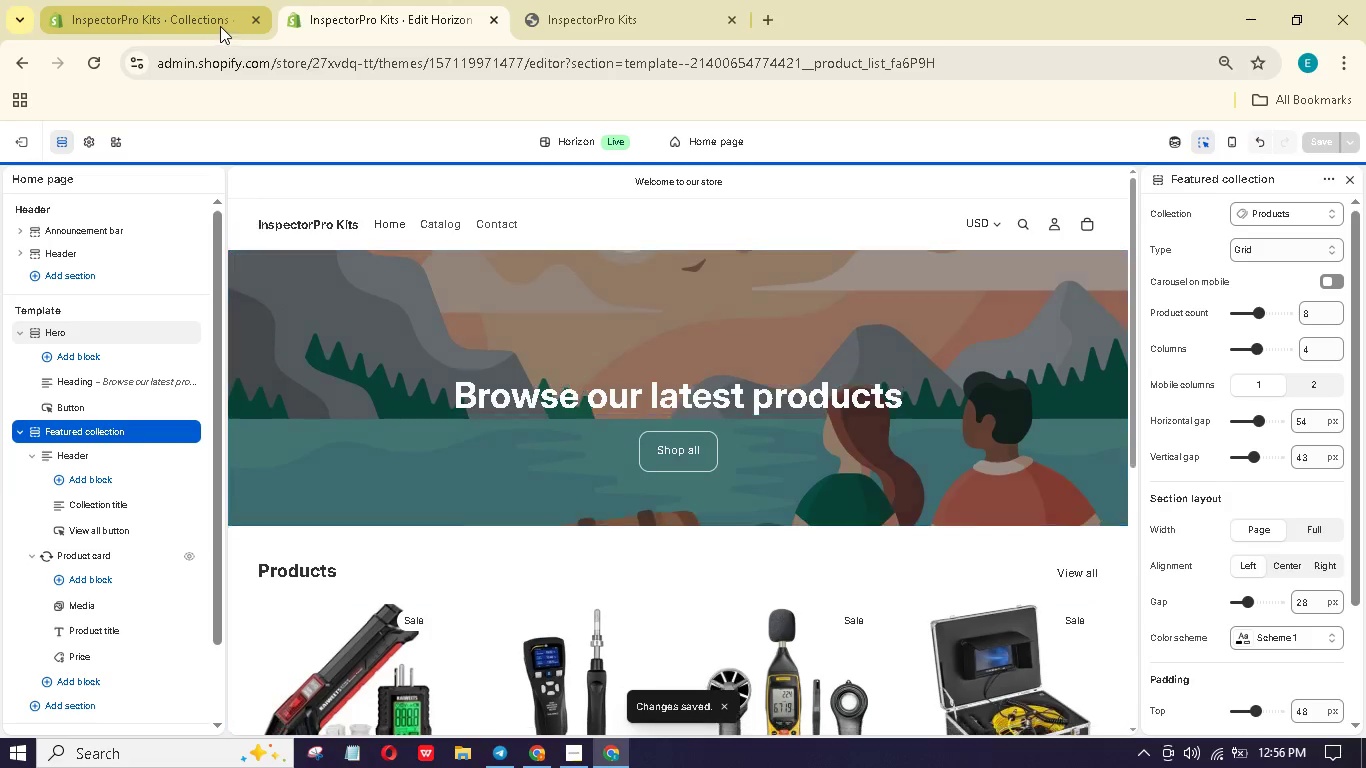 
wait(5.61)
 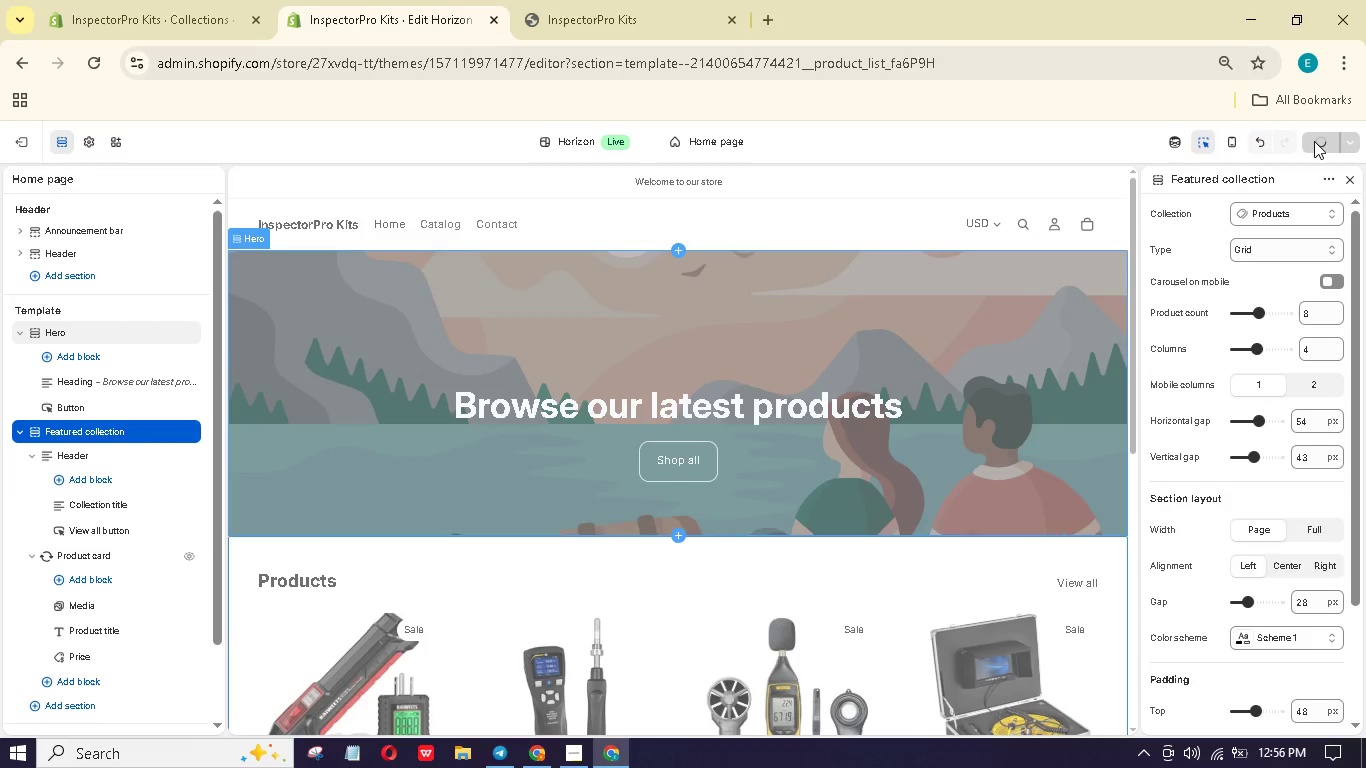 
left_click([577, 756])